 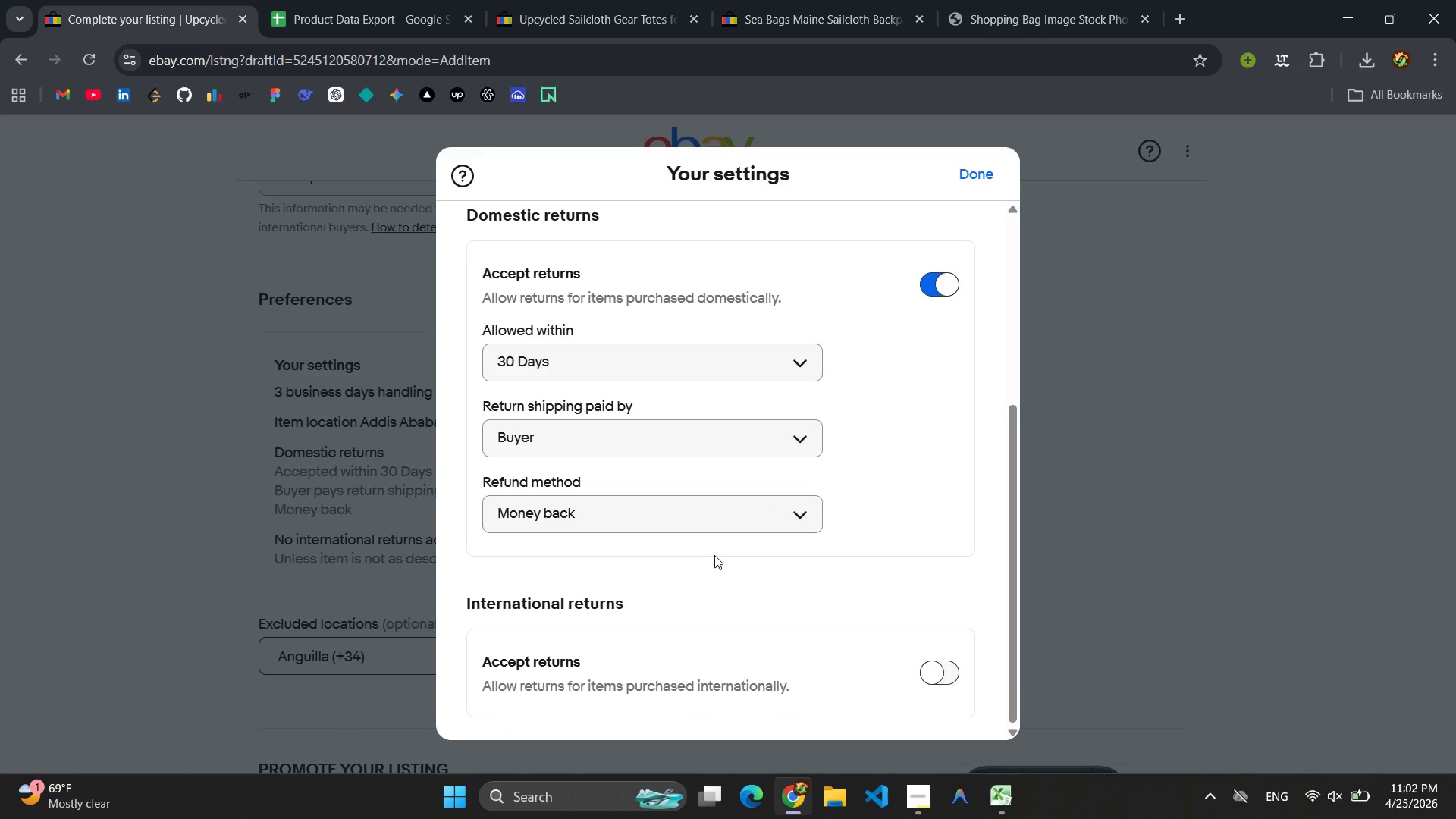 
scroll: coordinate [735, 551], scroll_direction: down, amount: 4.0
 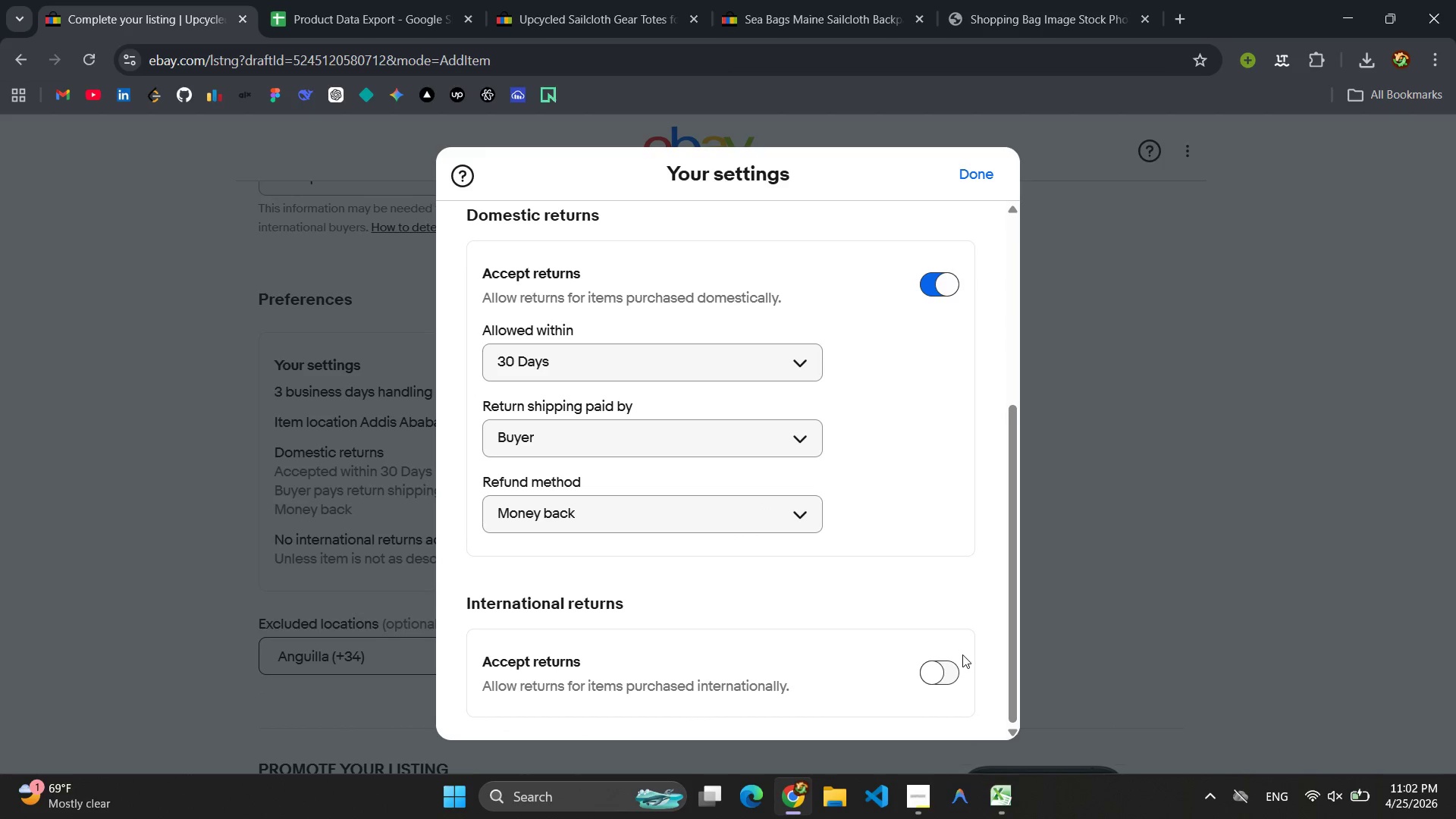 
left_click([954, 665])
 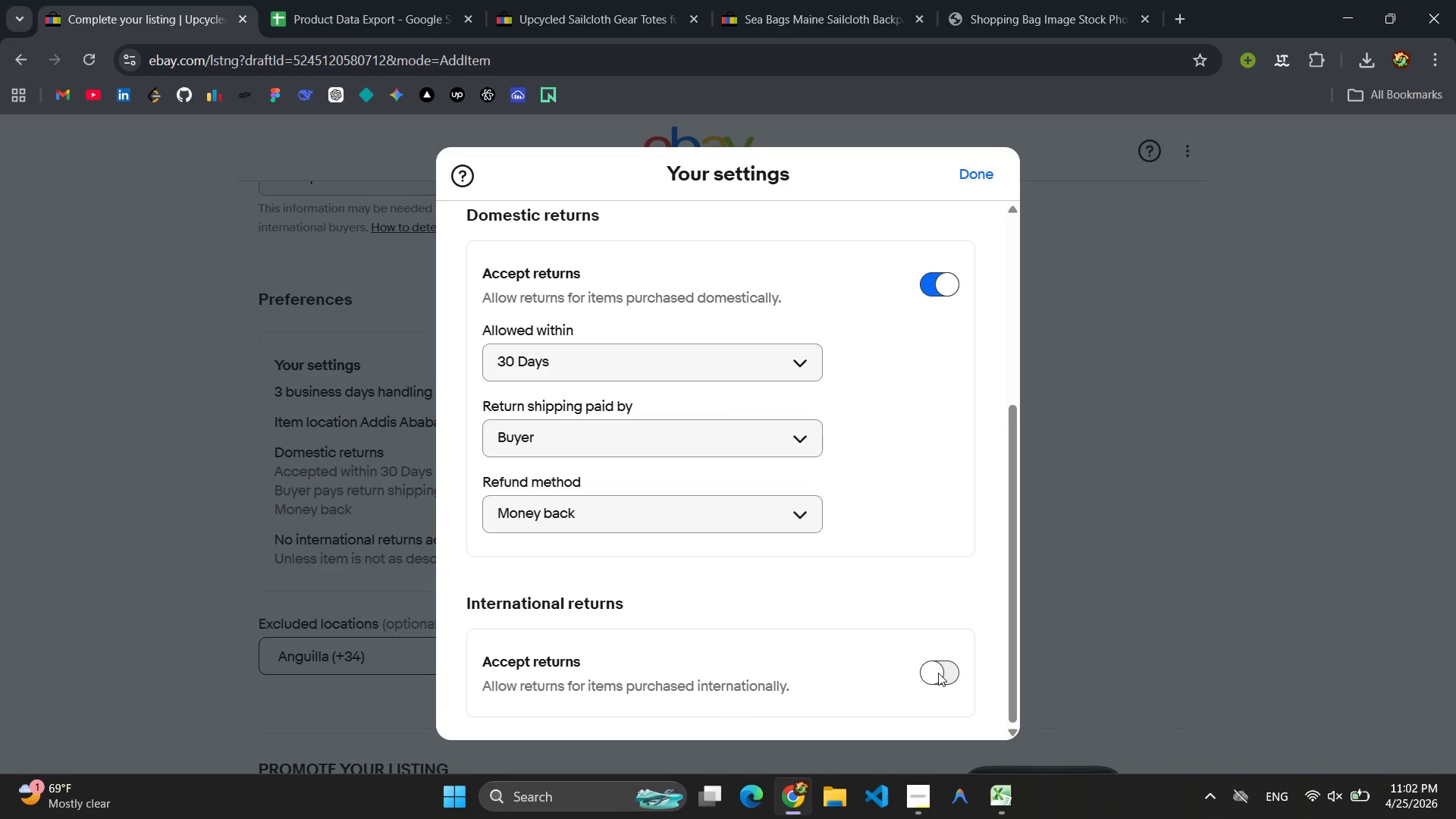 
left_click([938, 673])
 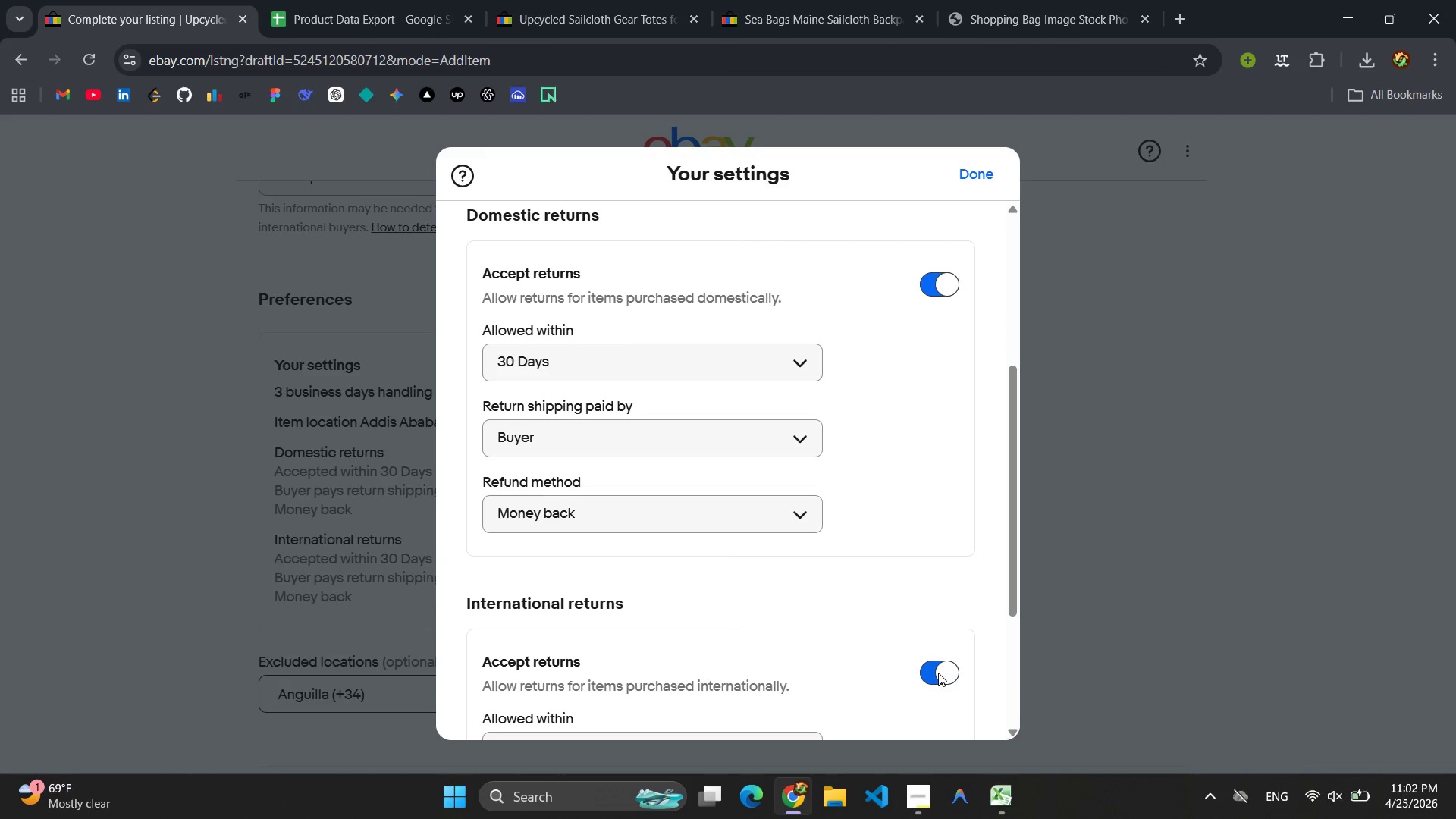 
wait(6.41)
 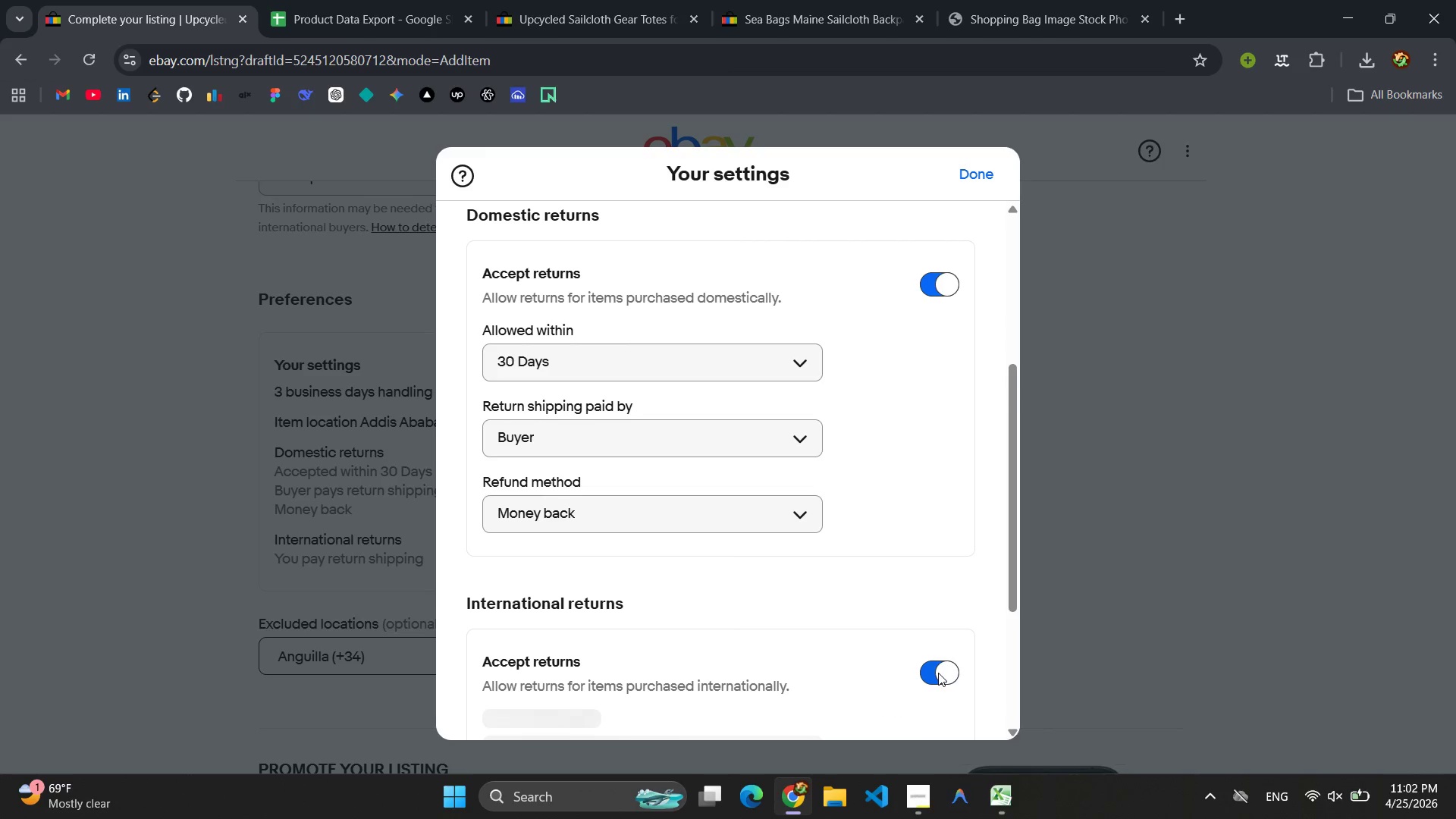 
scroll: coordinate [728, 545], scroll_direction: down, amount: 6.0
 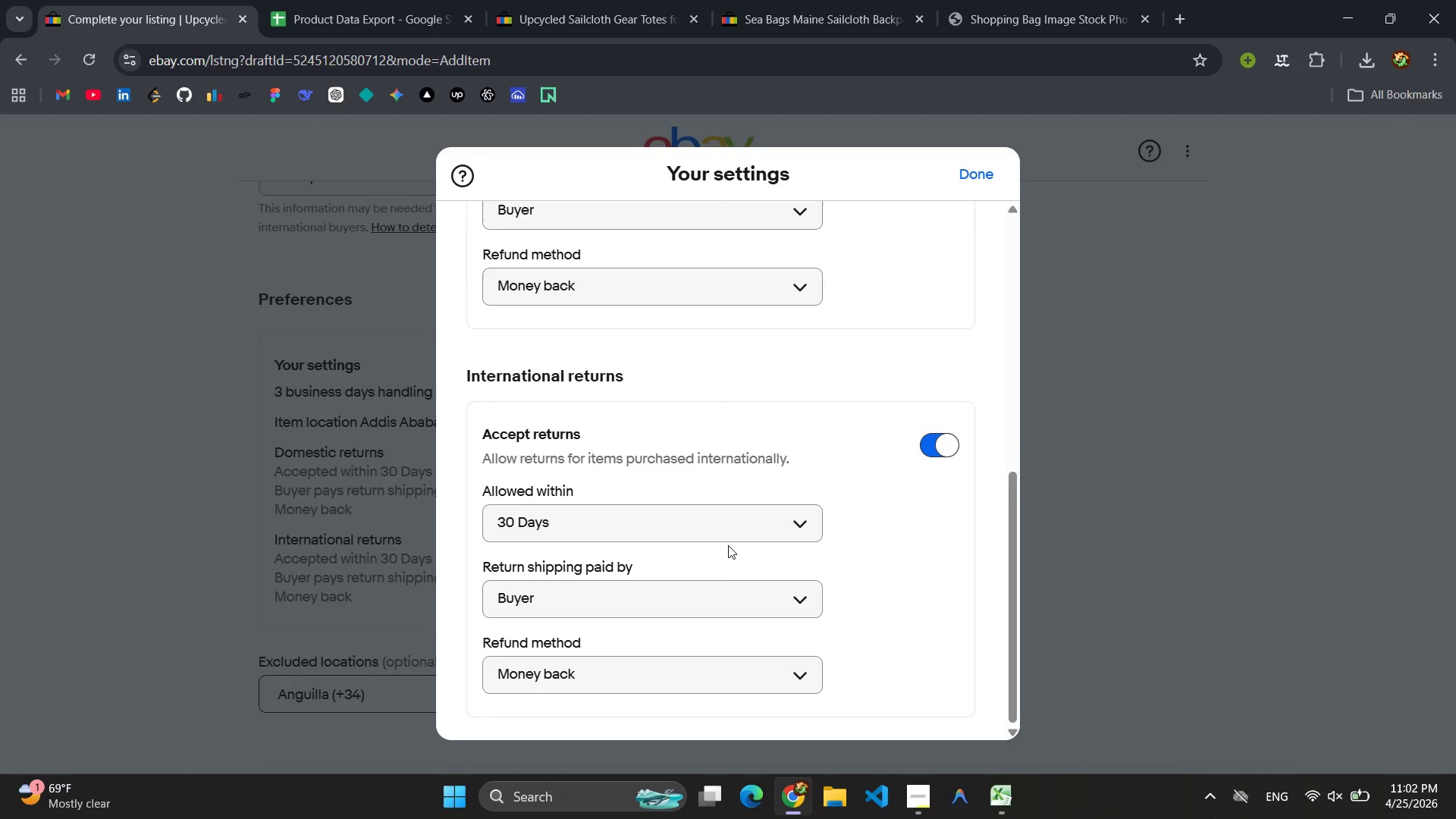 
scroll: coordinate [775, 532], scroll_direction: up, amount: 5.0
 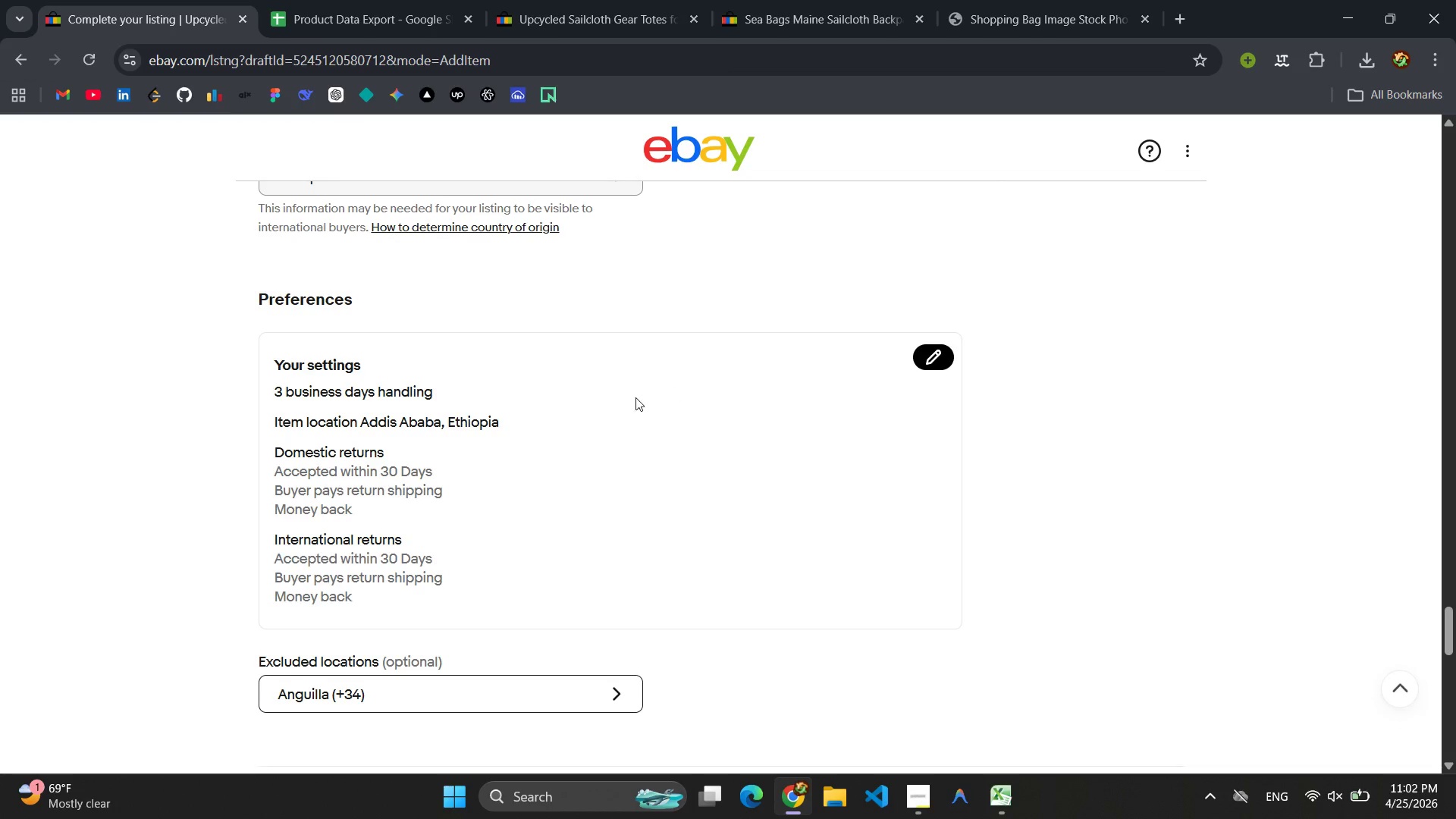 
scroll: coordinate [626, 458], scroll_direction: down, amount: 9.0
 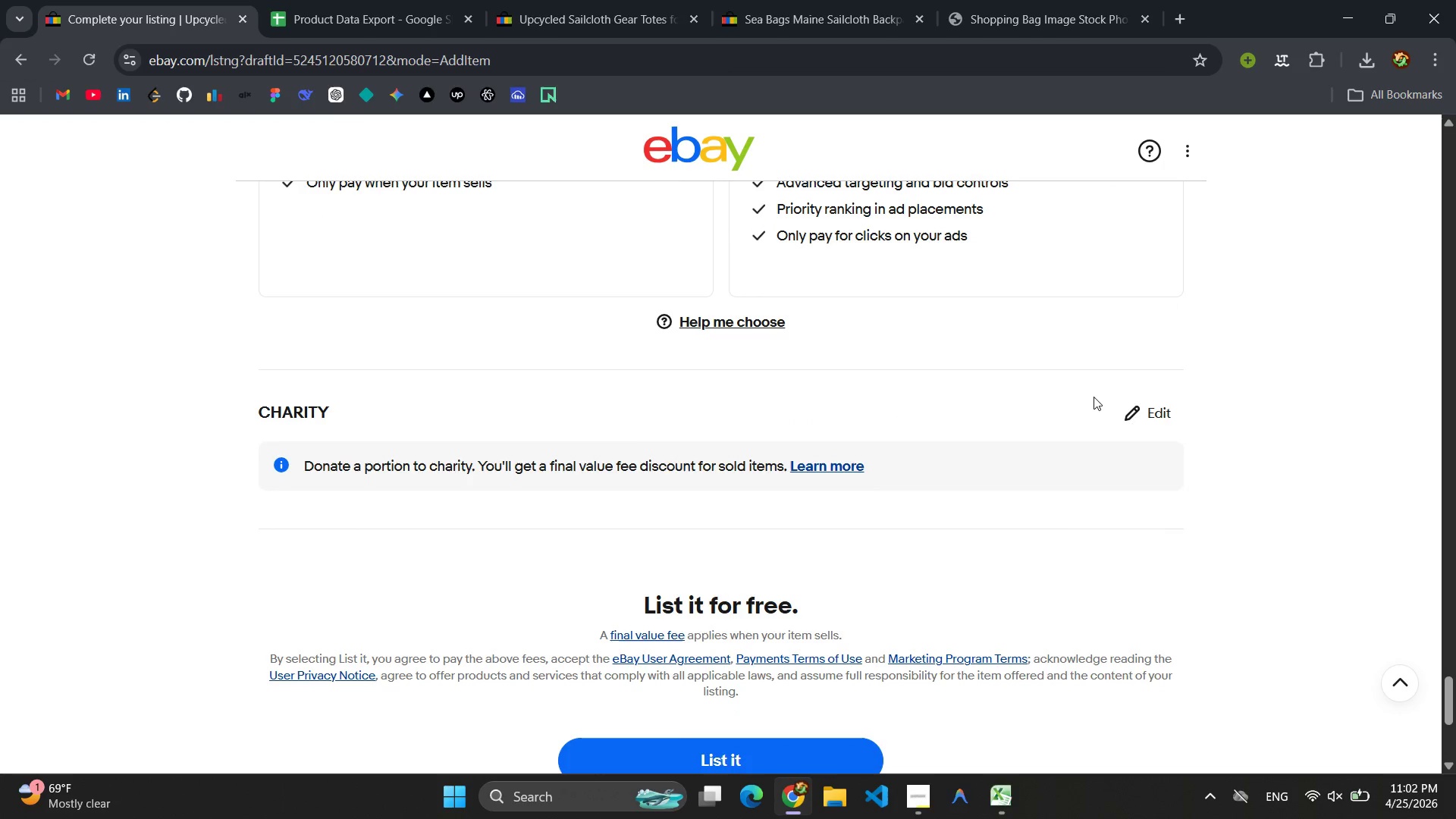 
left_click([1145, 413])
 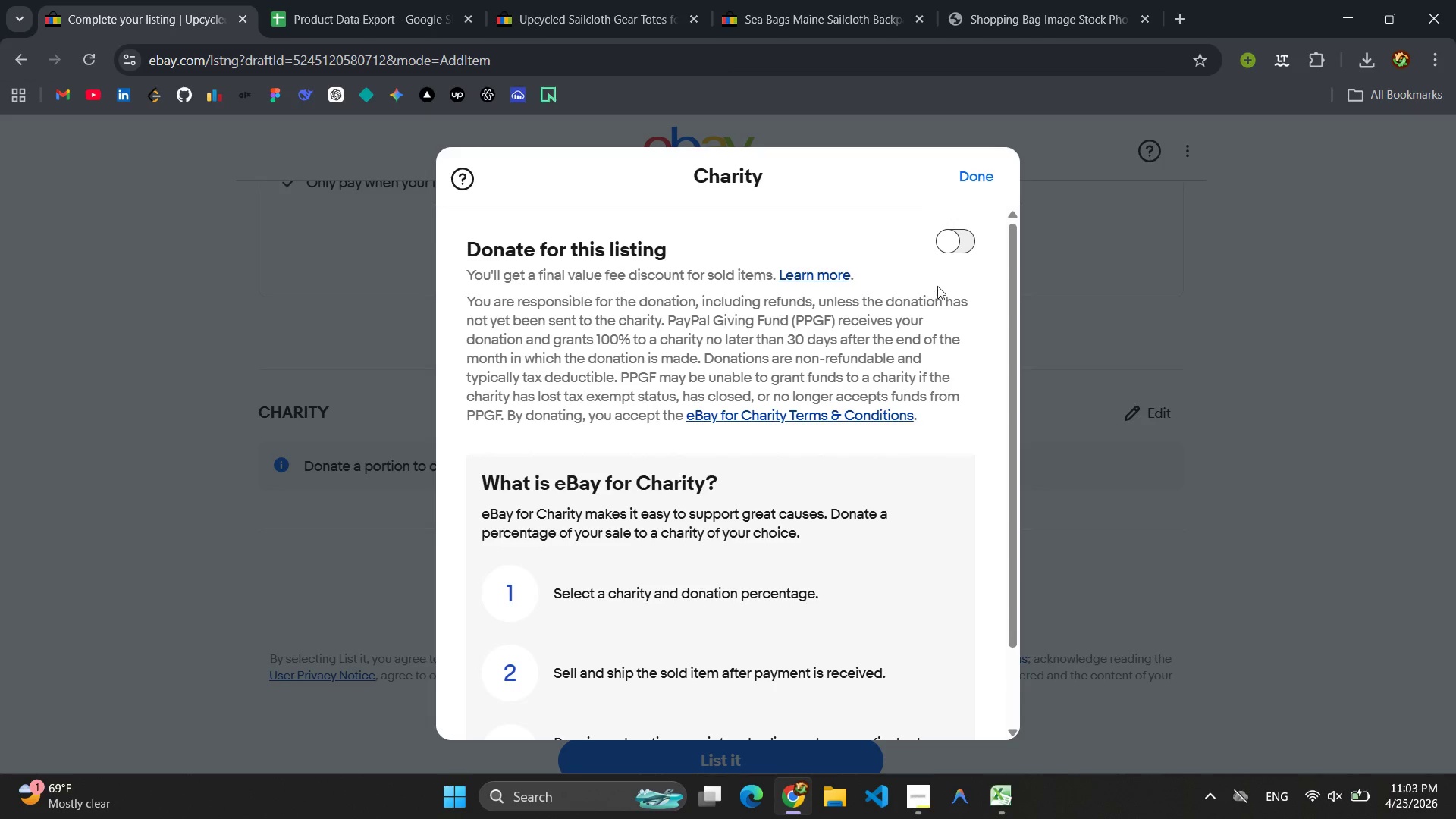 
left_click([954, 245])
 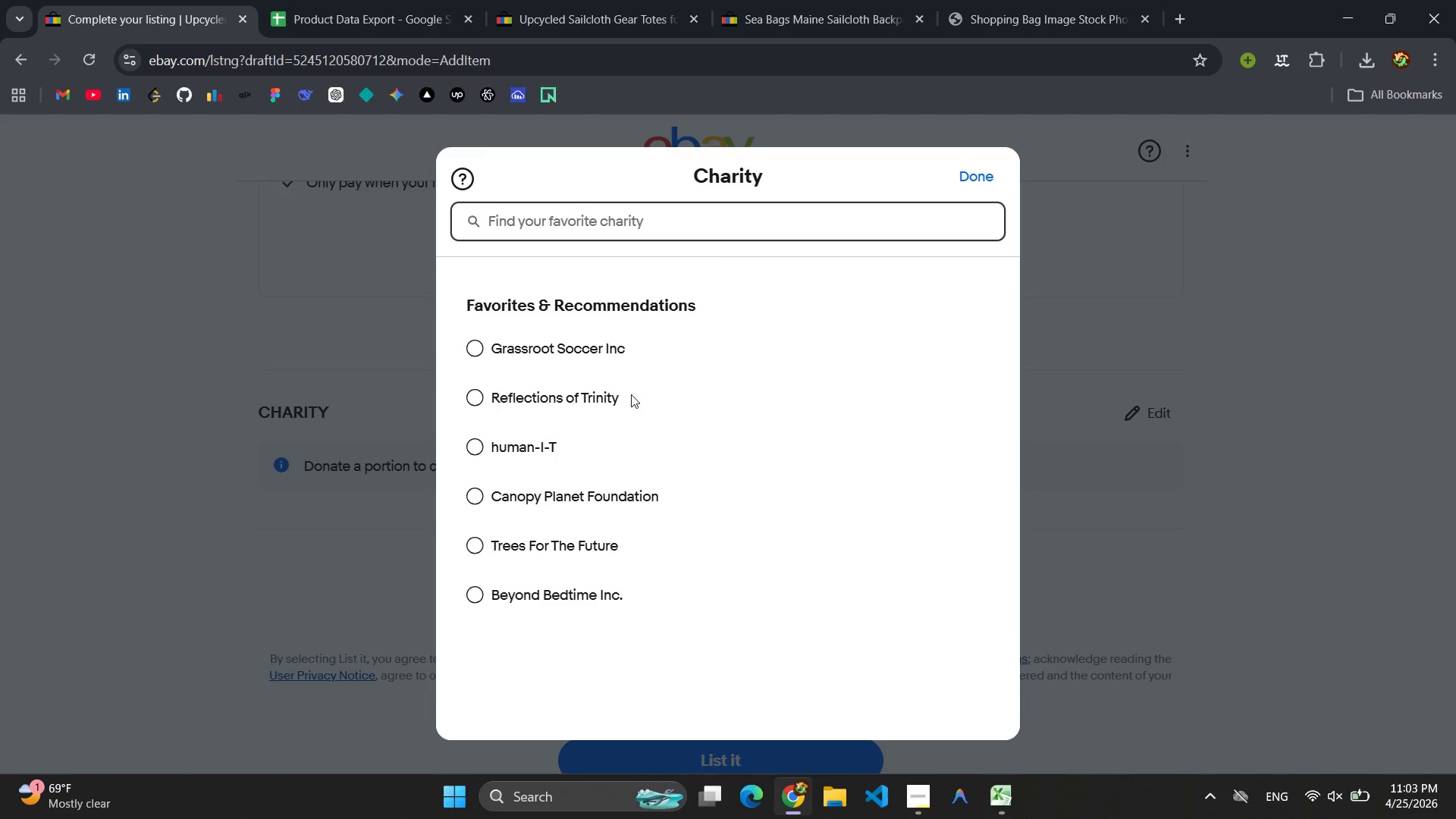 
wait(5.78)
 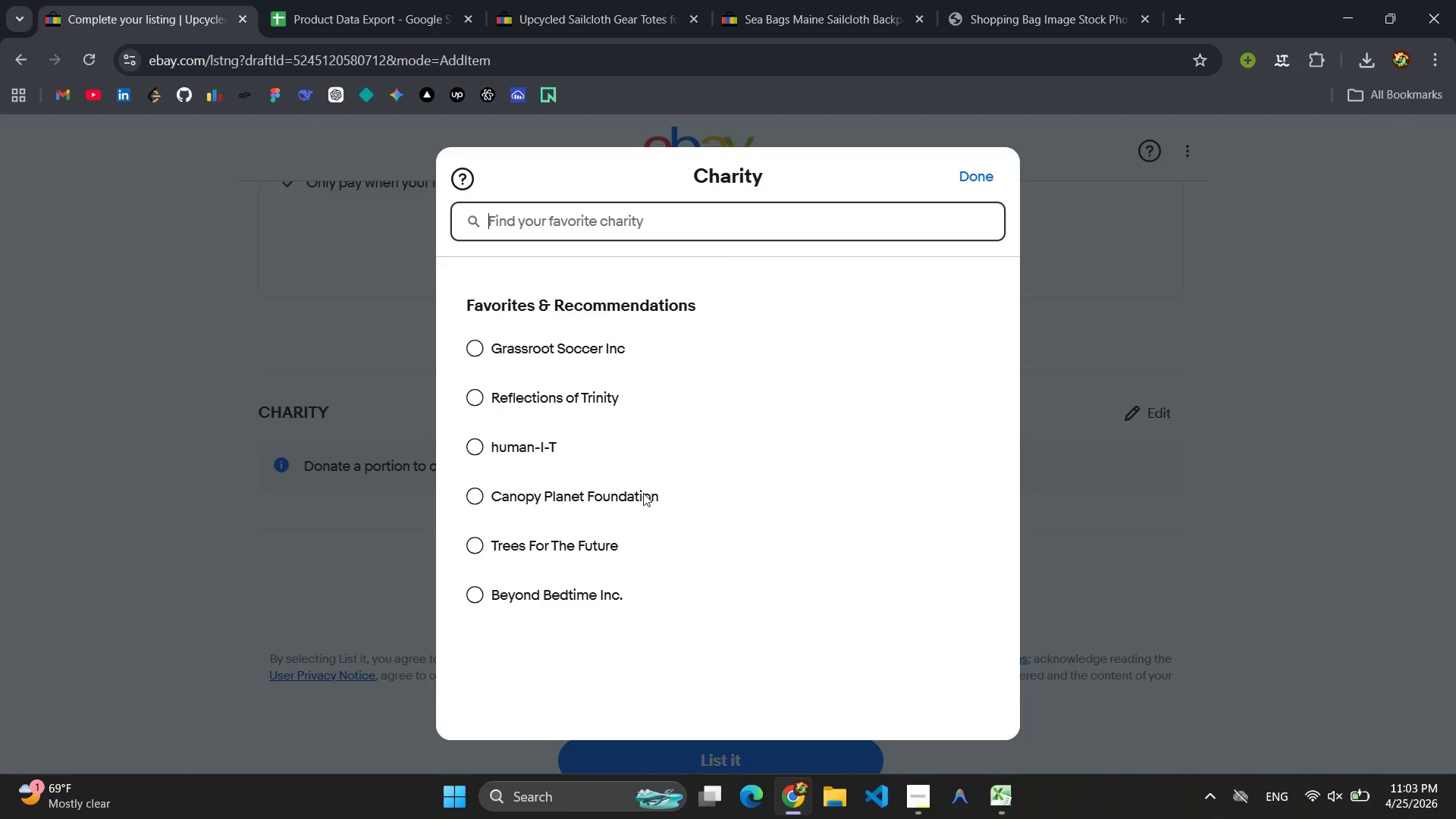 
scroll: coordinate [631, 398], scroll_direction: down, amount: 4.0
 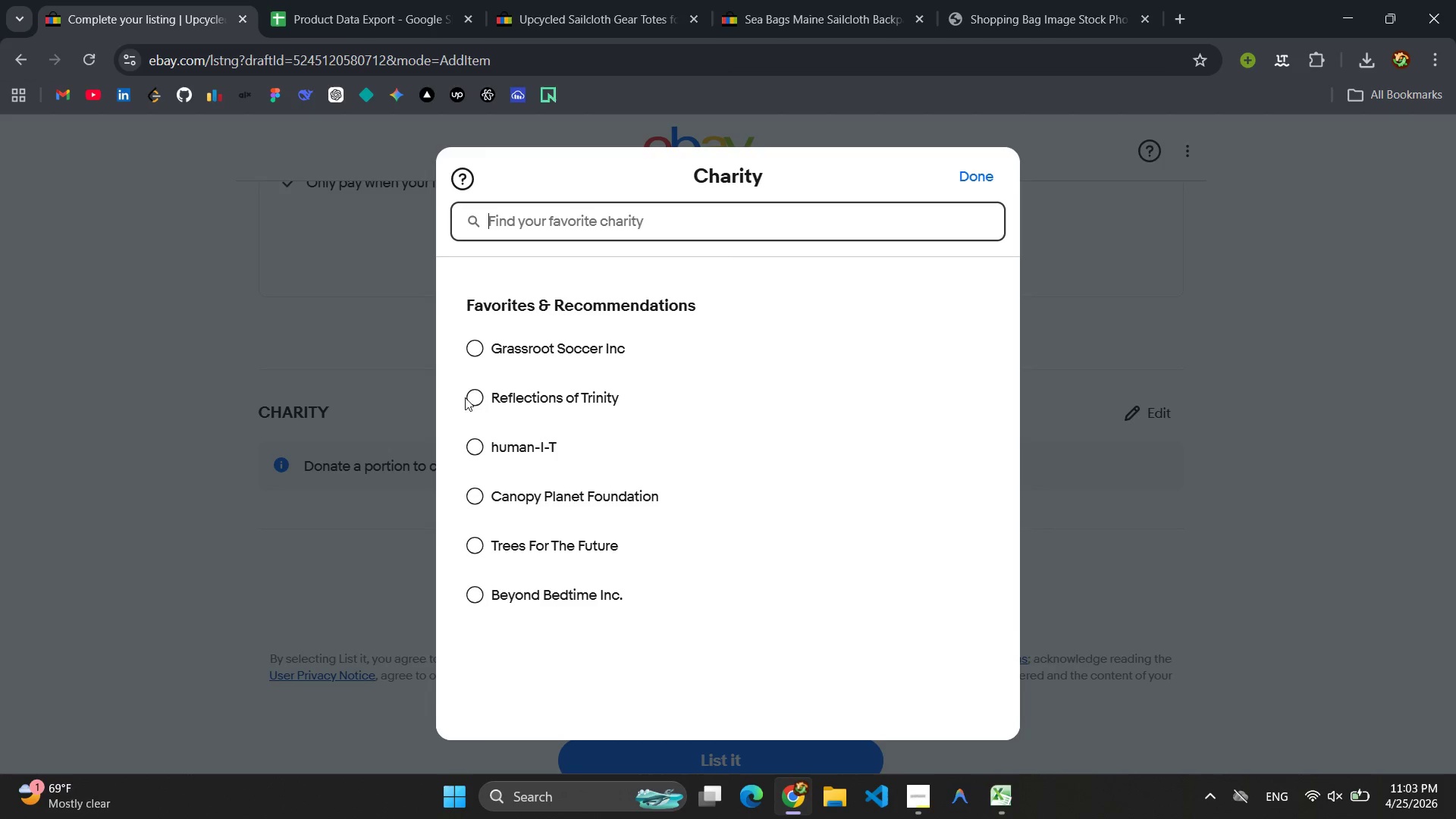 
left_click([477, 397])
 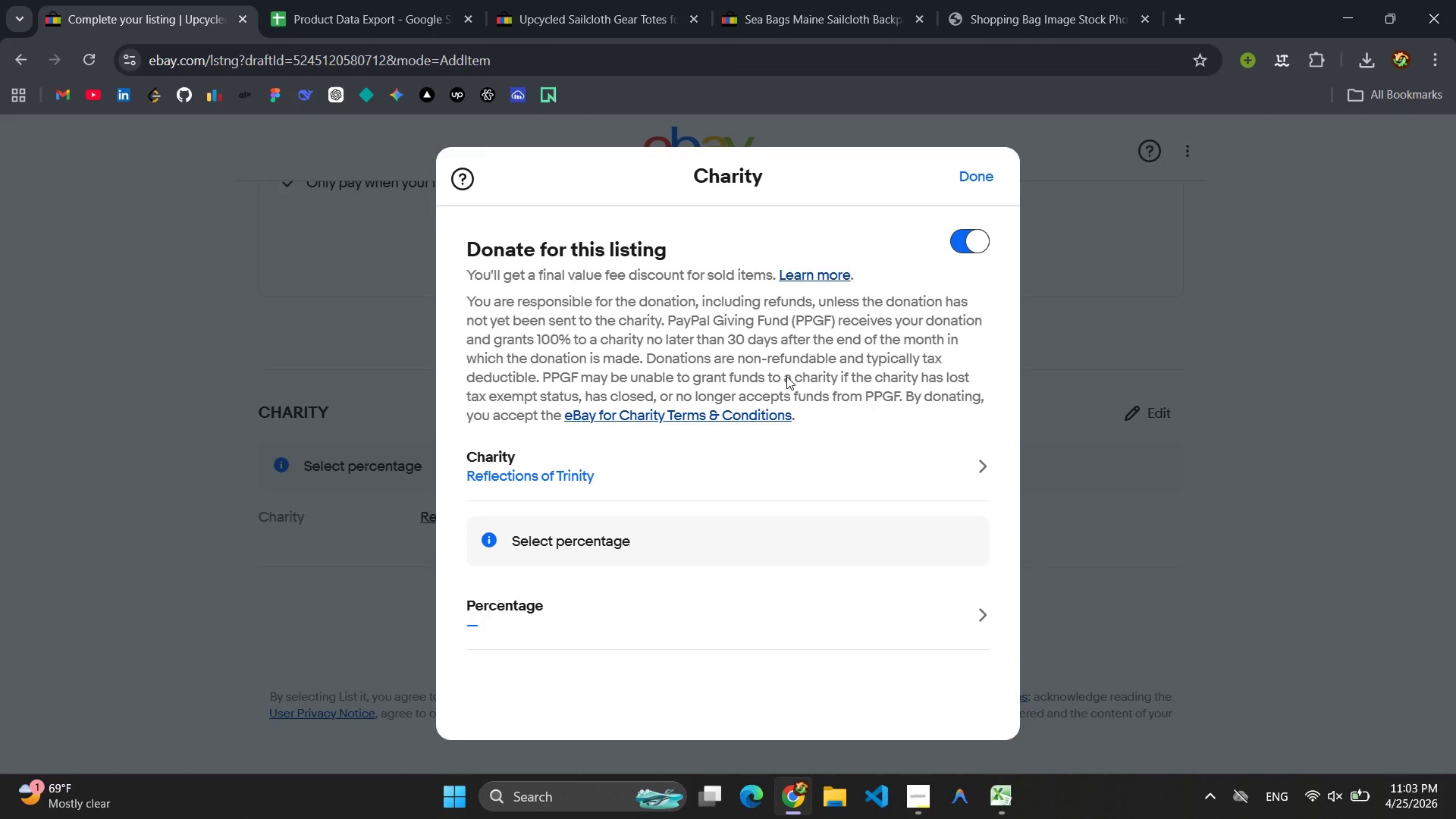 
scroll: coordinate [849, 450], scroll_direction: down, amount: 5.0
 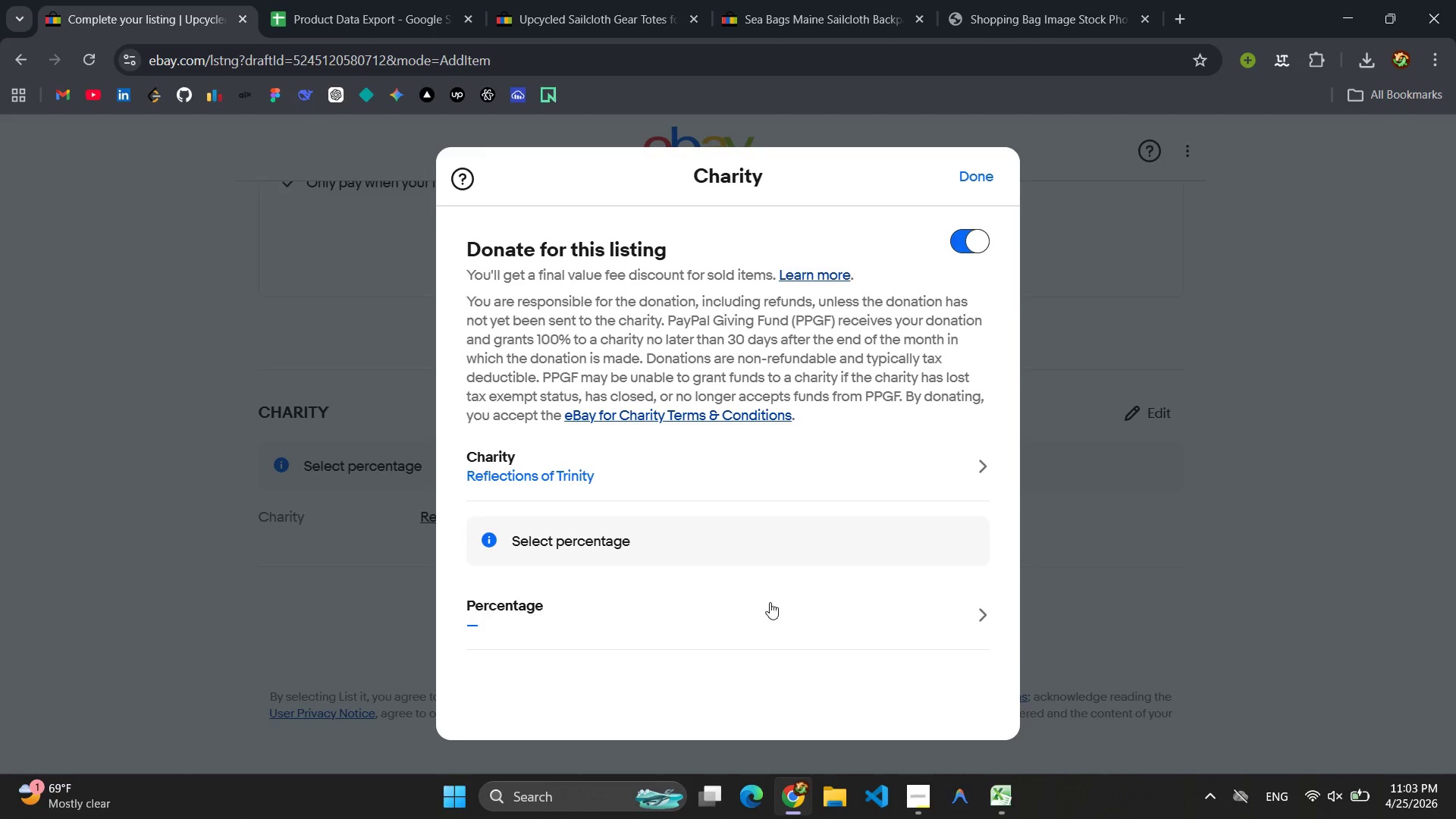 
left_click([770, 602])
 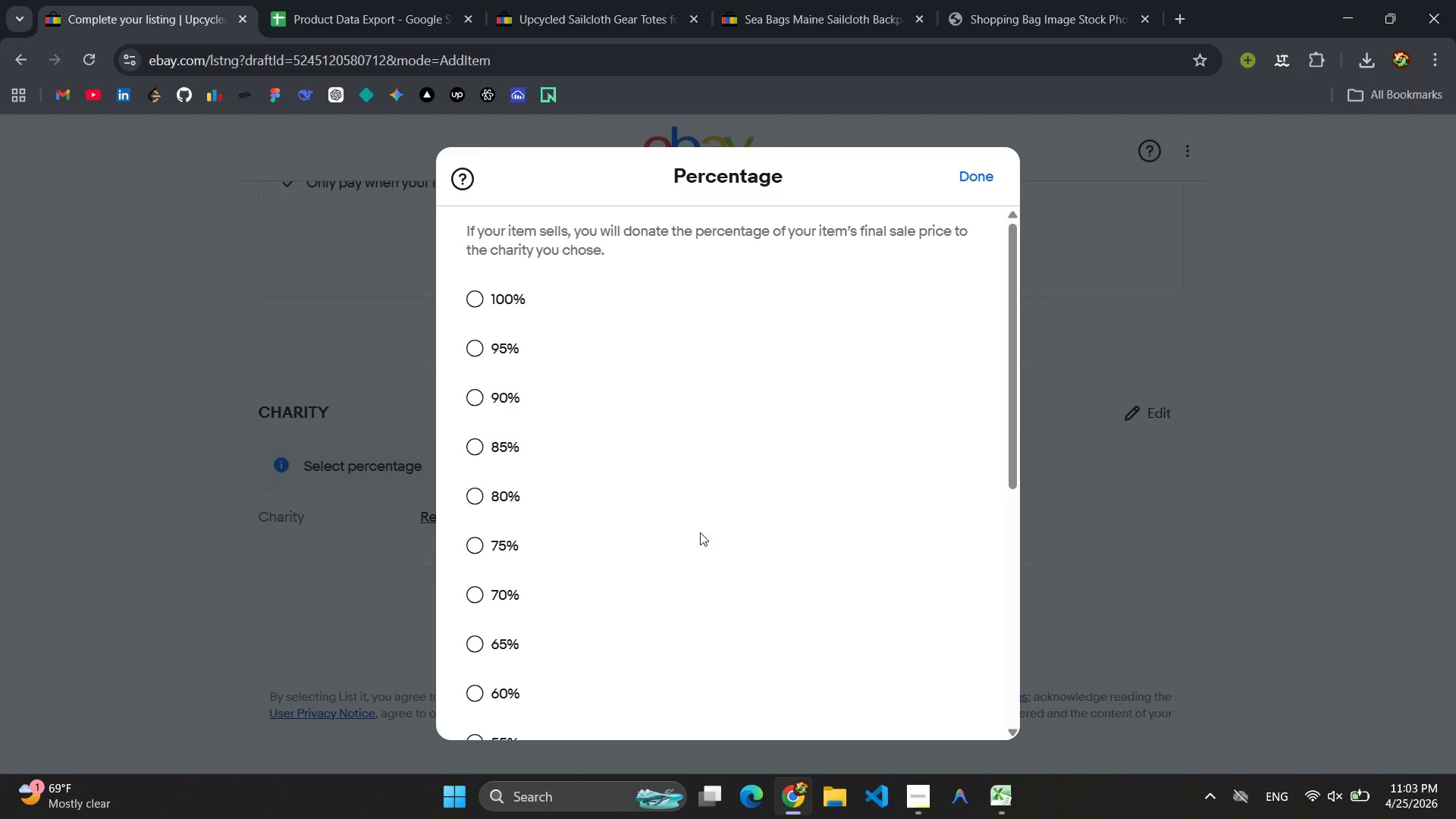 
scroll: coordinate [570, 674], scroll_direction: down, amount: 11.0
 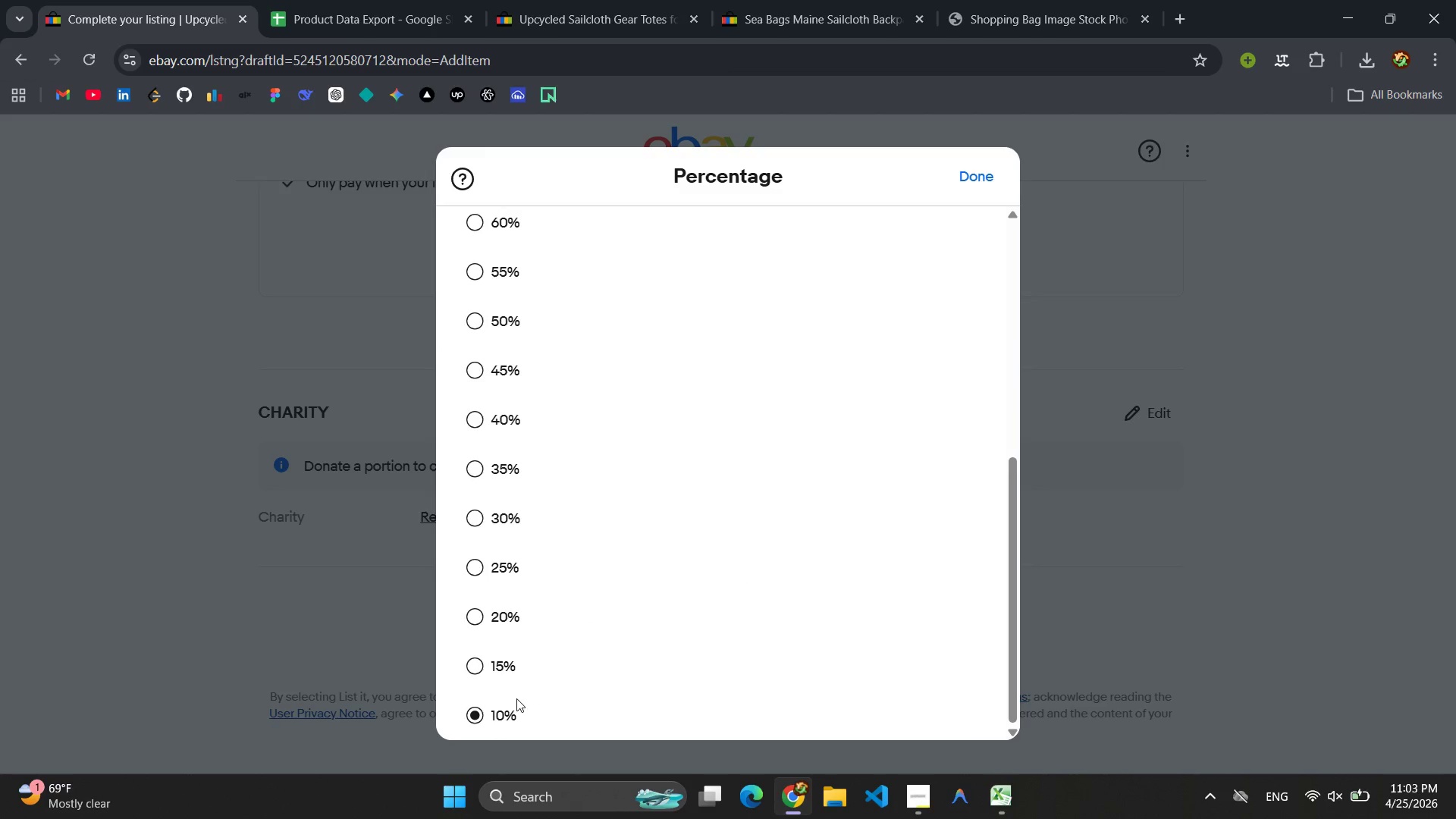 
left_click([516, 699])
 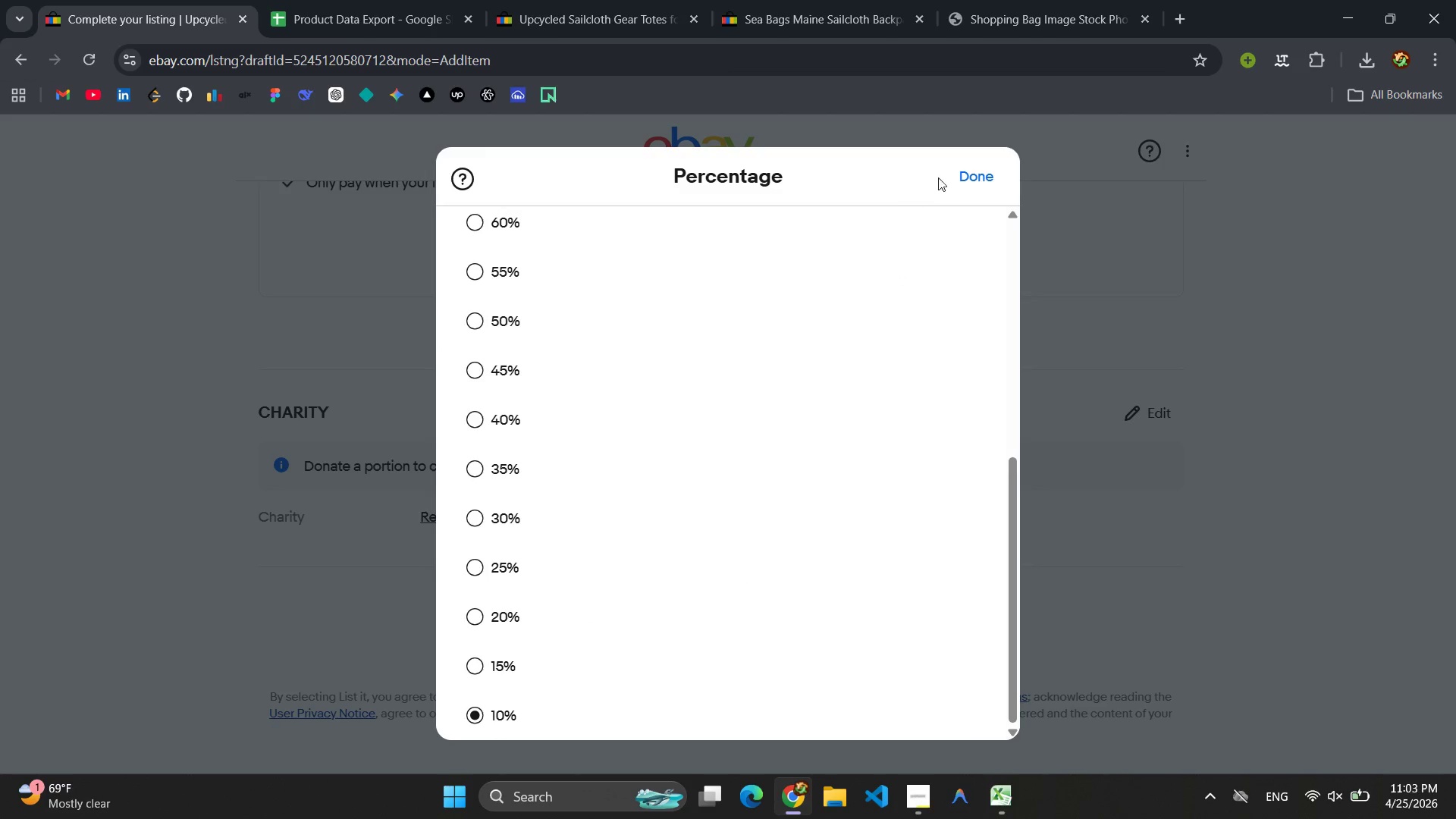 
left_click([952, 169])
 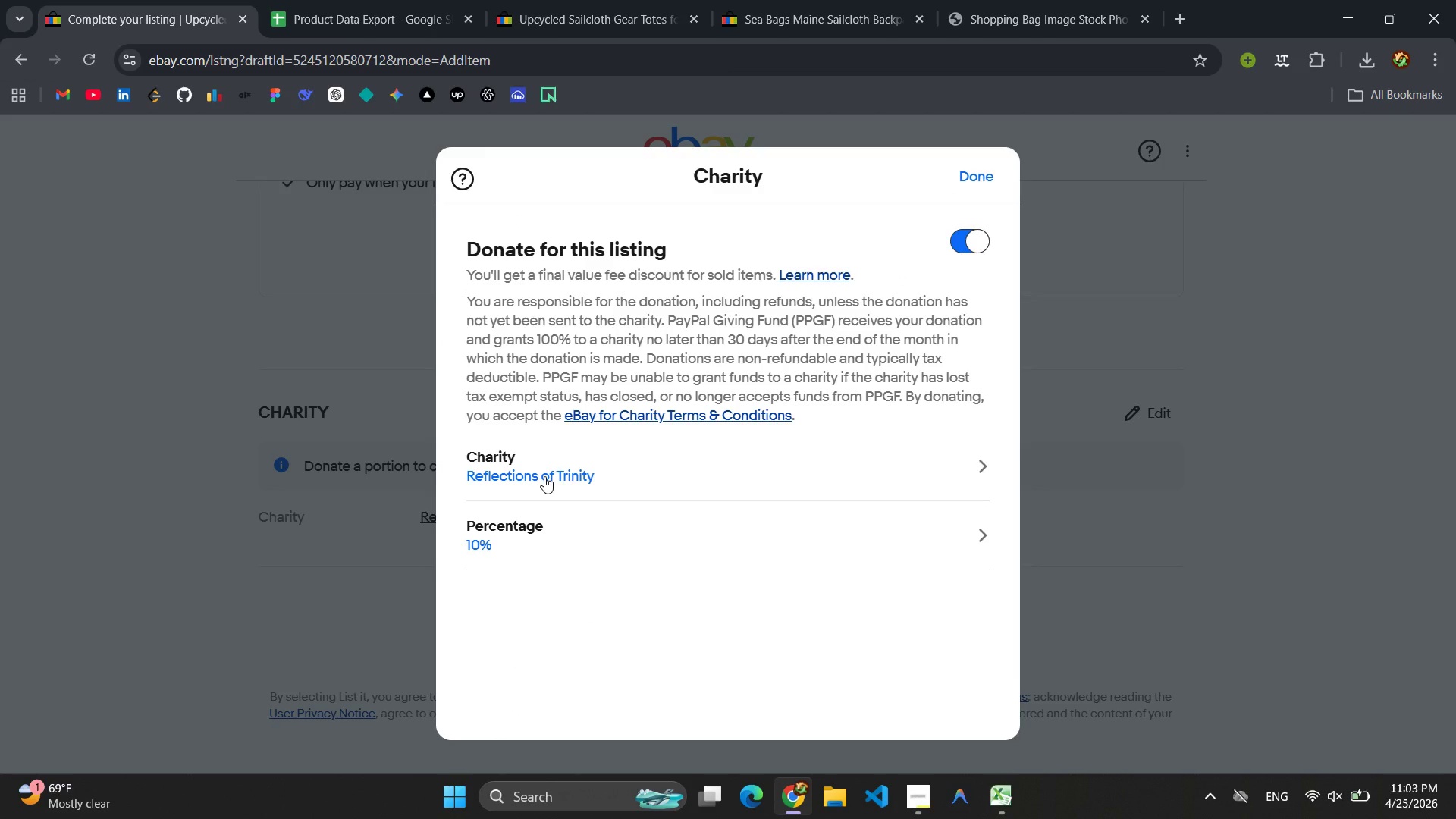 
left_click([544, 476])
 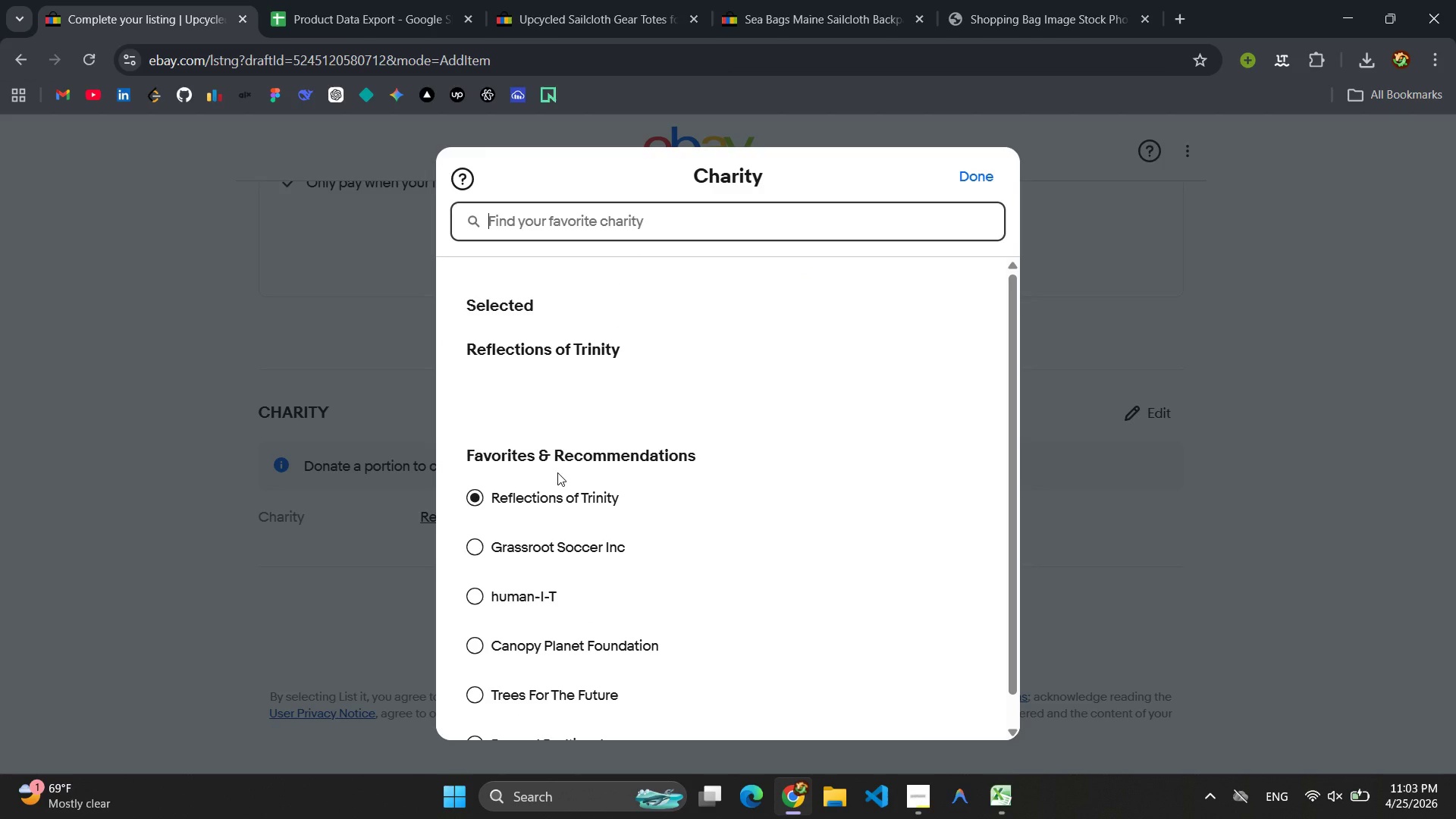 
scroll: coordinate [557, 472], scroll_direction: down, amount: 2.0
 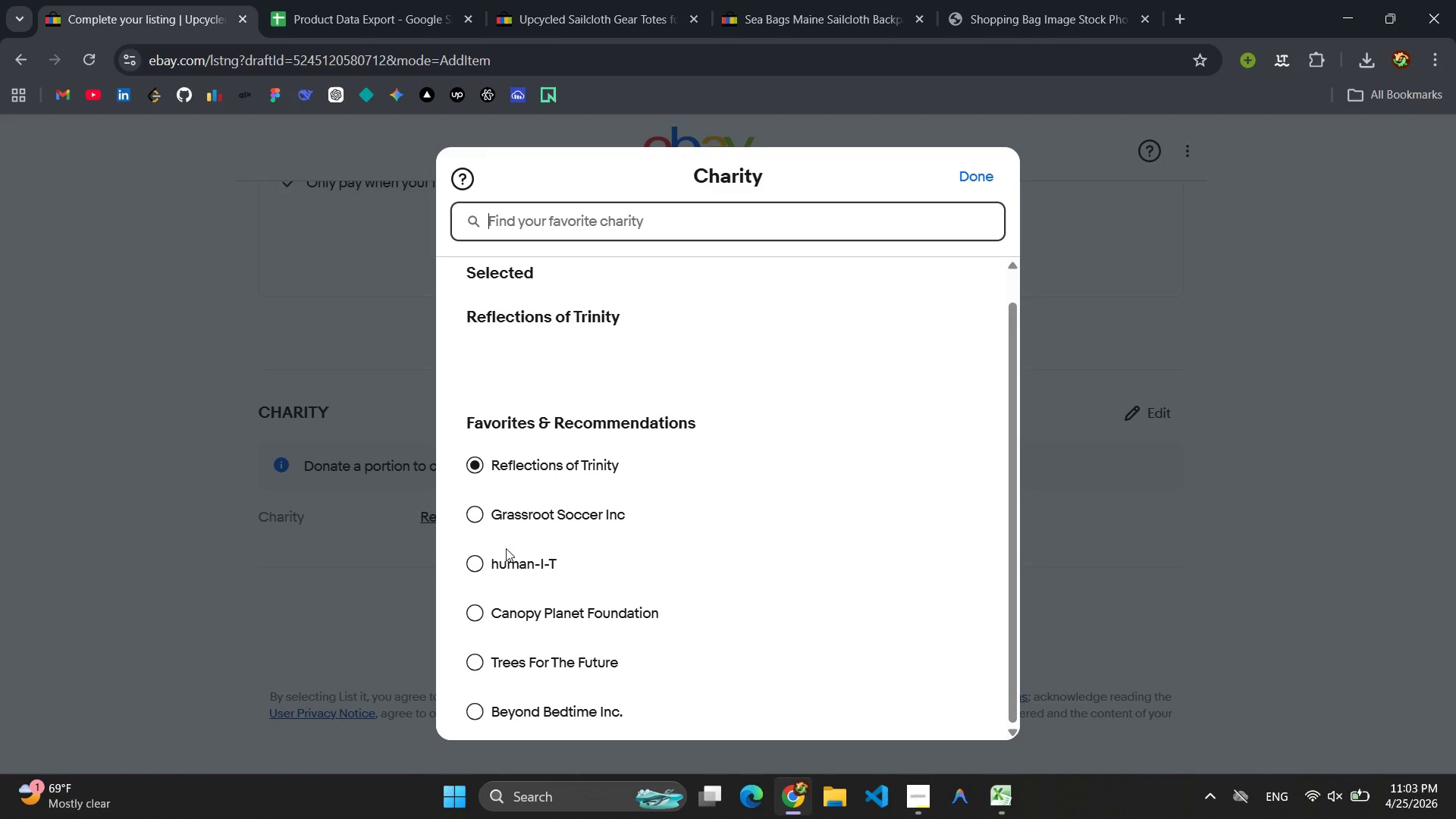 
left_click([475, 563])
 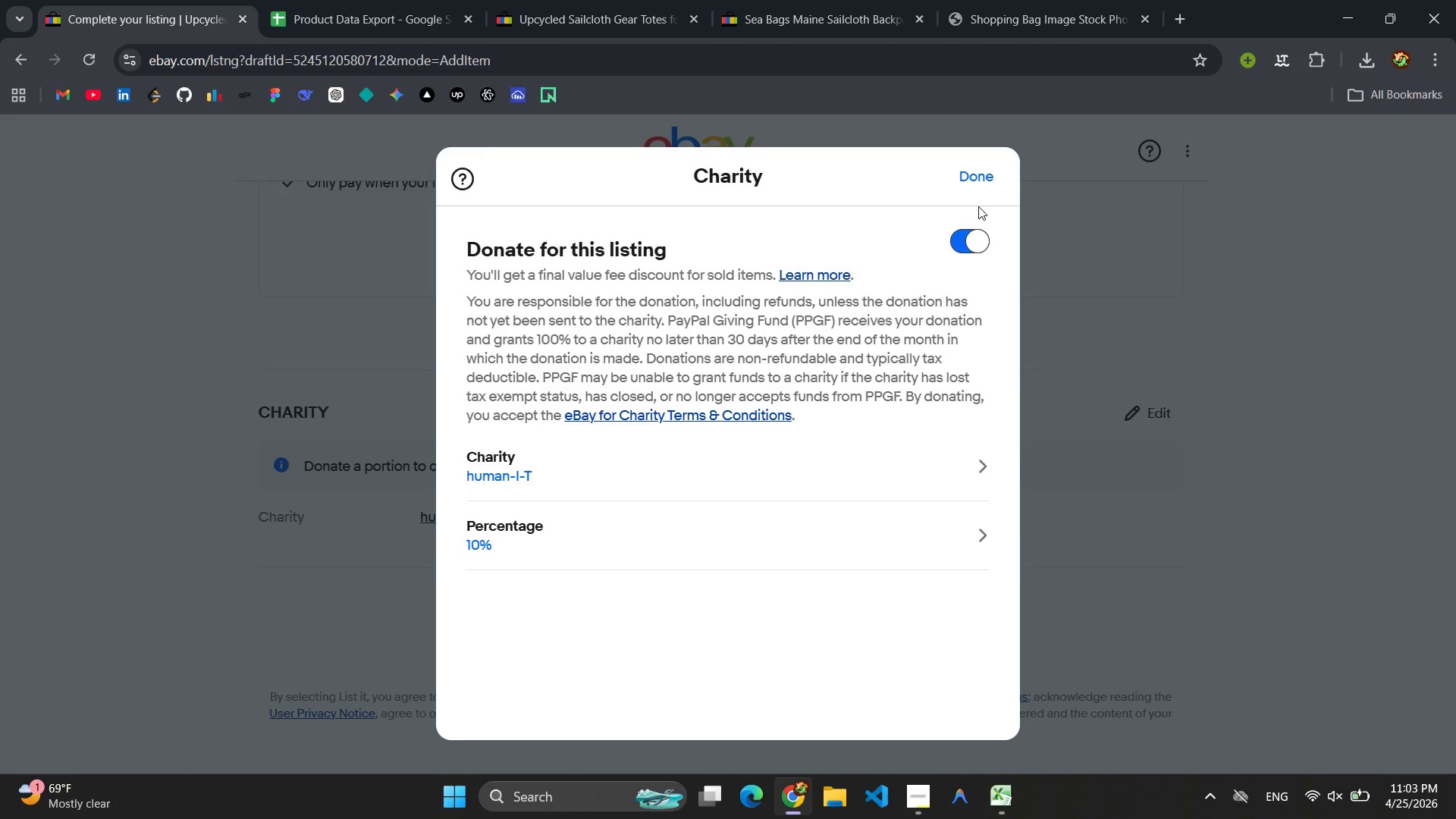 
wait(5.22)
 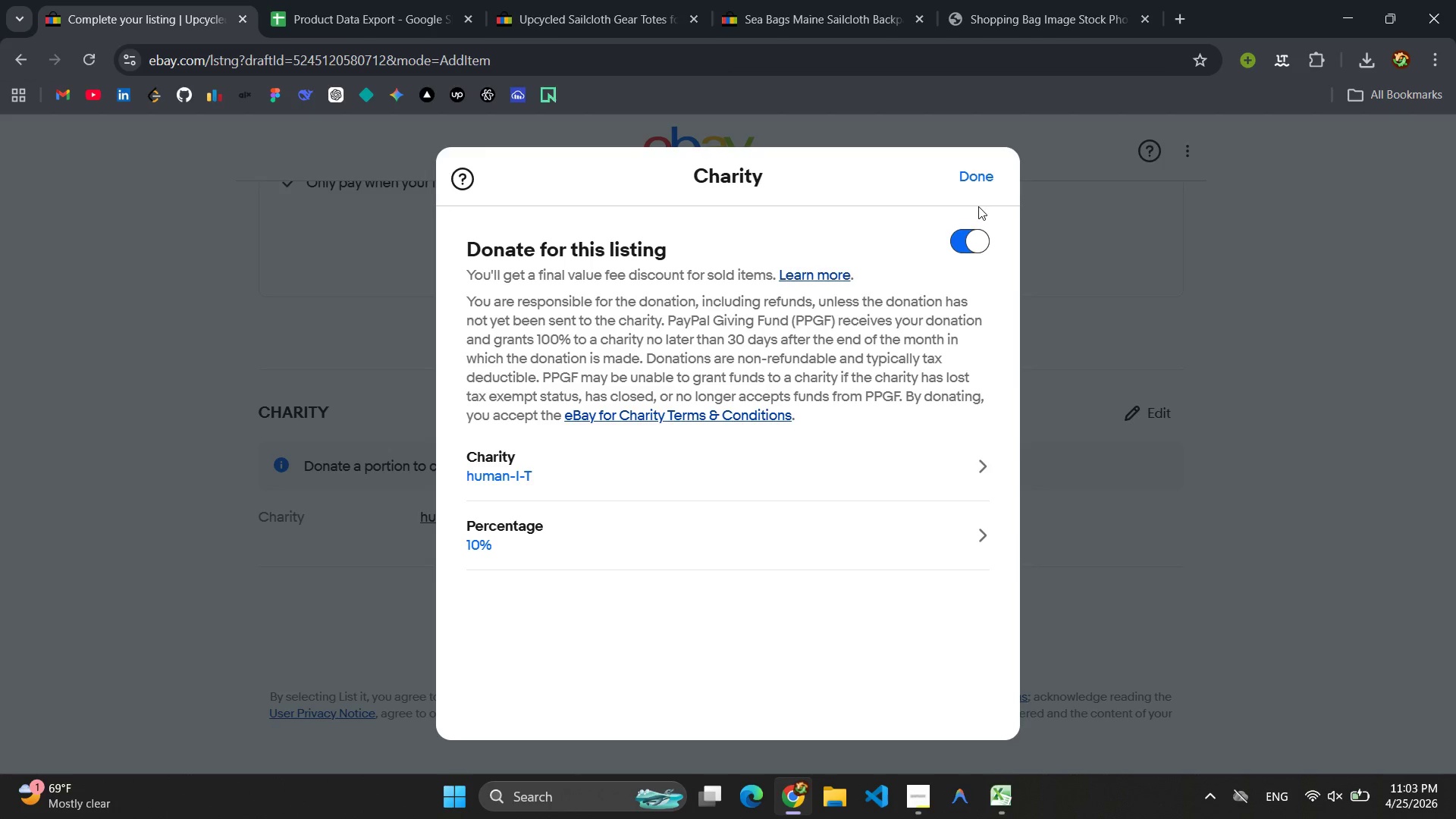 
left_click([764, 469])
 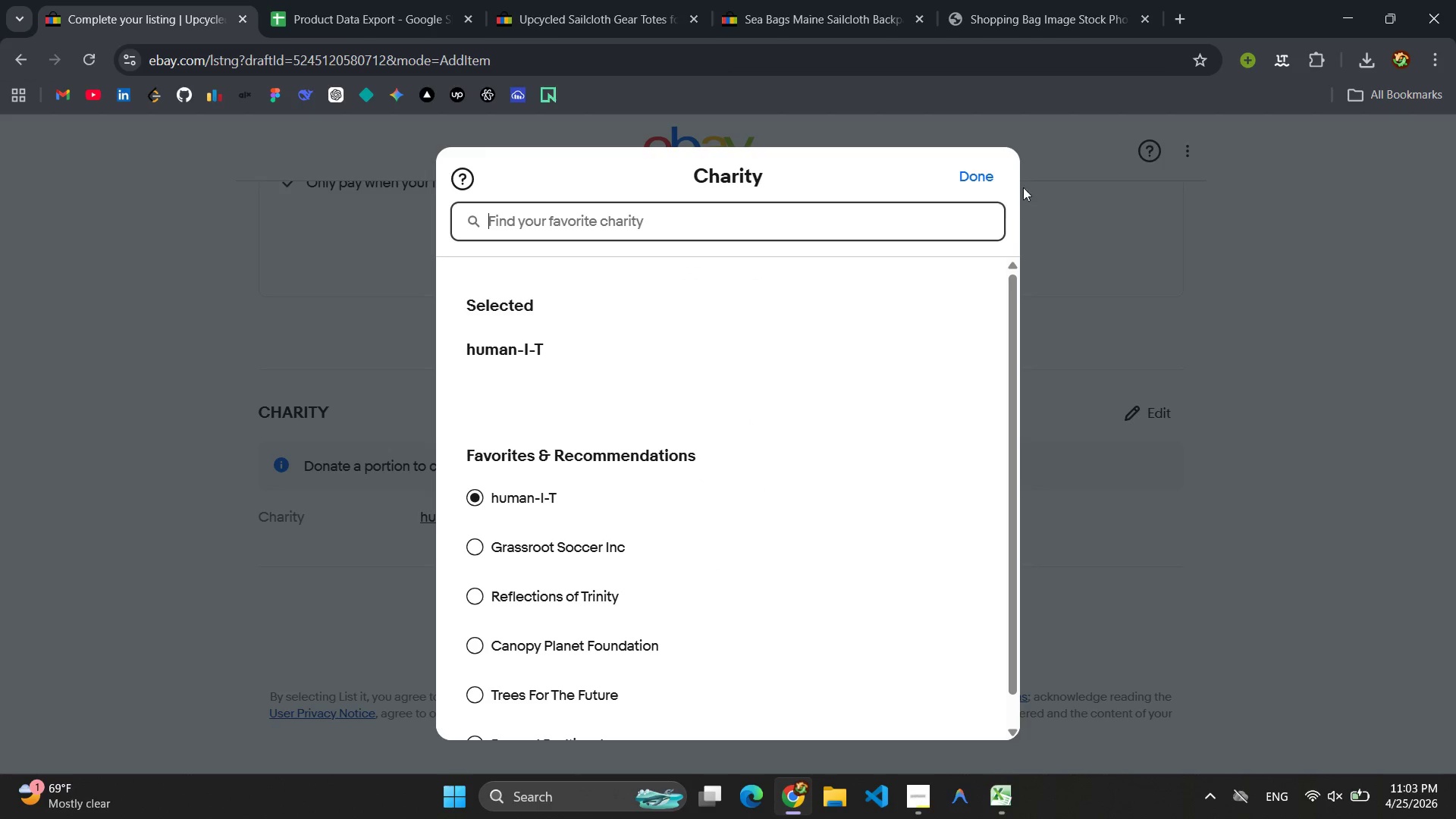 
left_click([984, 190])
 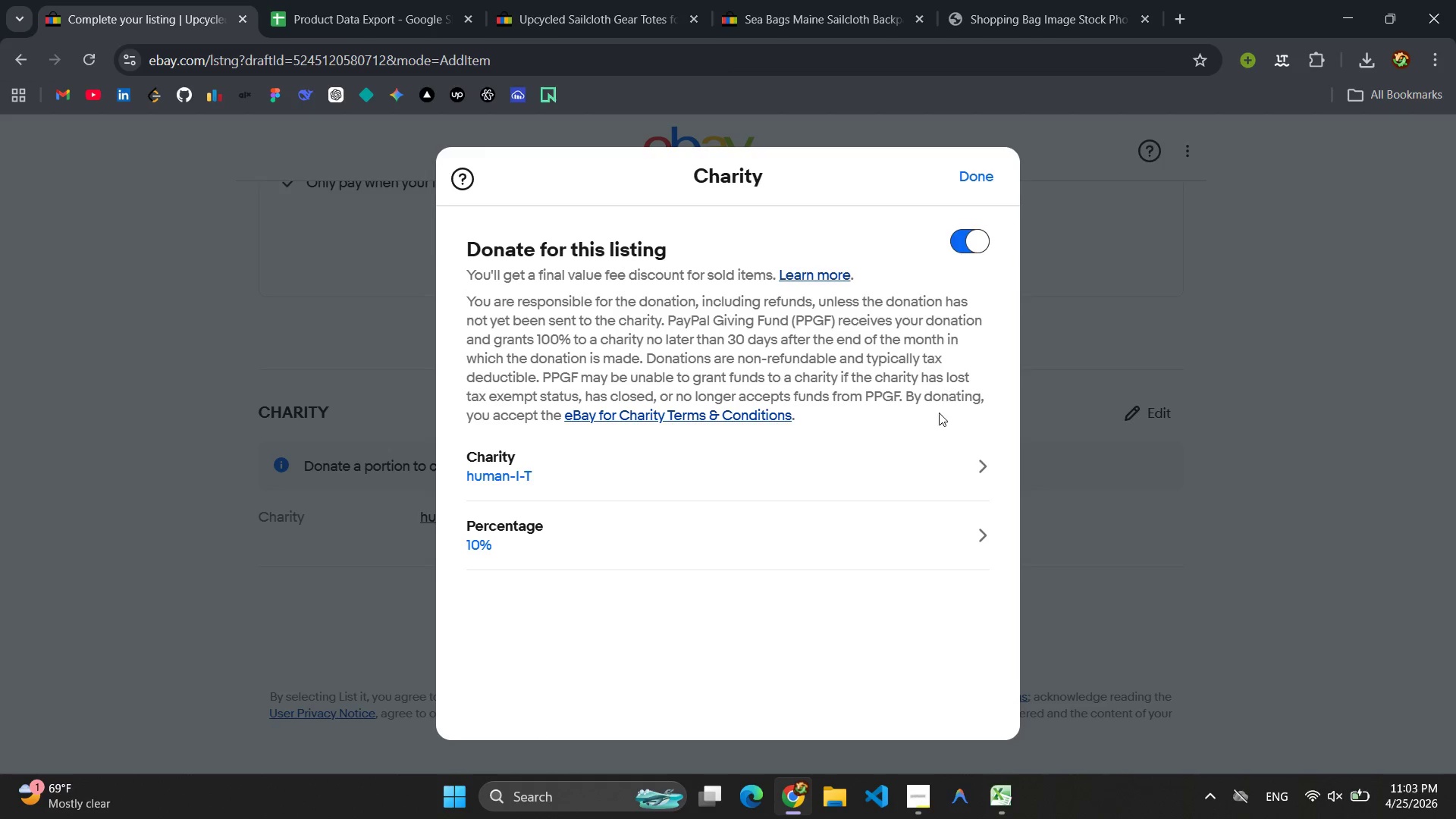 
scroll: coordinate [858, 449], scroll_direction: down, amount: 3.0
 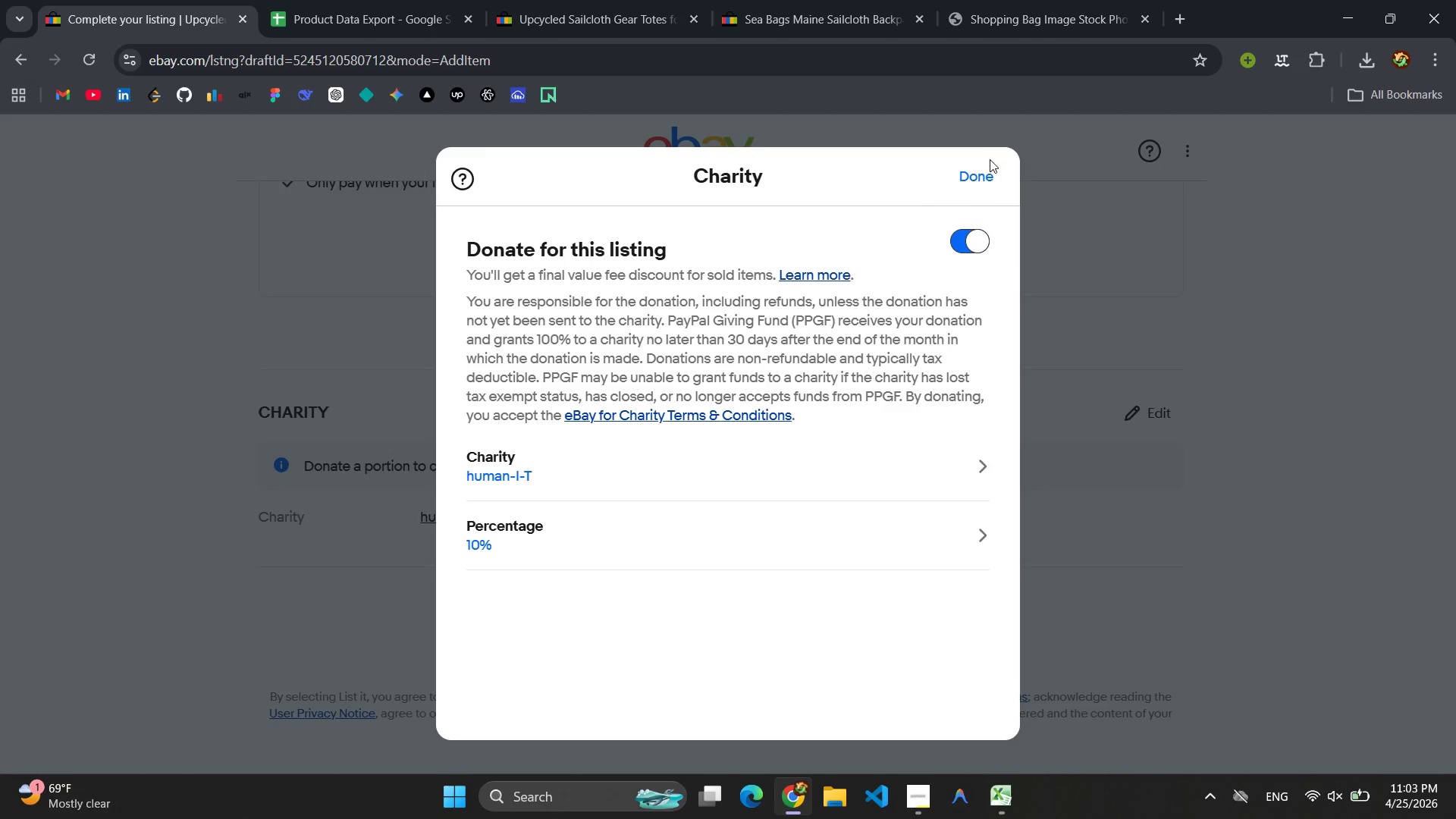 
left_click([971, 180])
 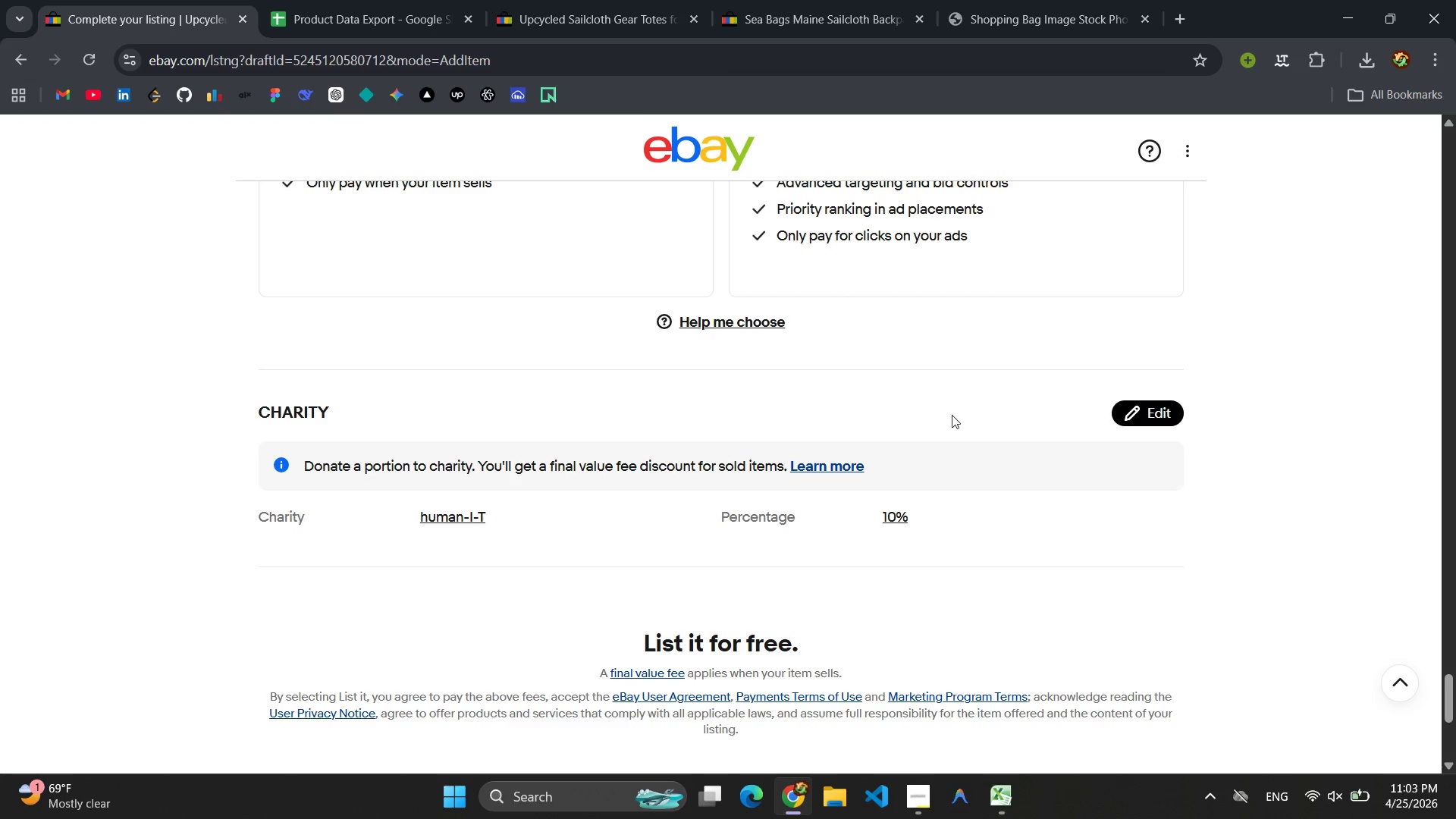 
scroll: coordinate [987, 408], scroll_direction: down, amount: 3.0
 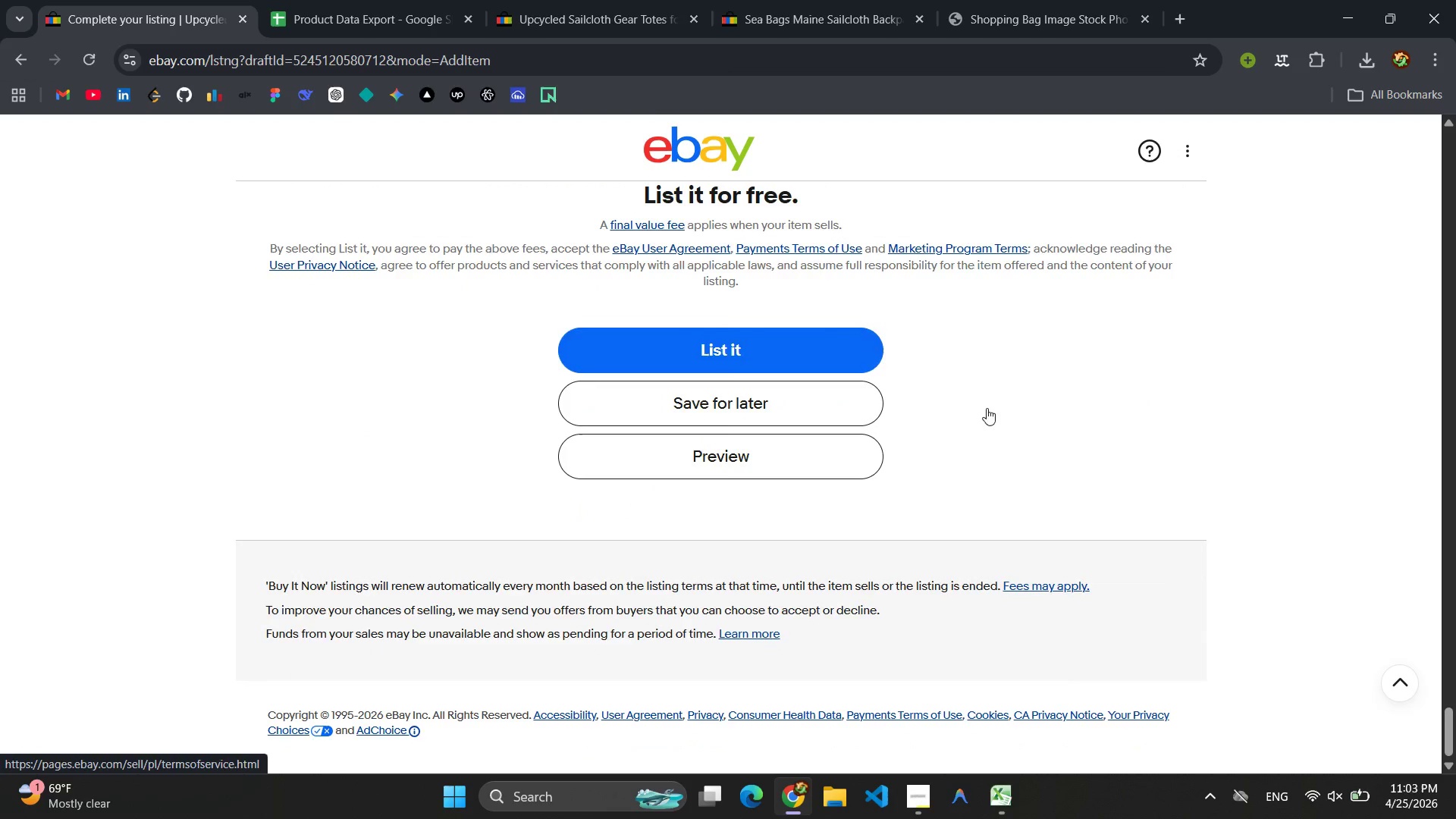 
scroll: coordinate [957, 416], scroll_direction: up, amount: 54.0
 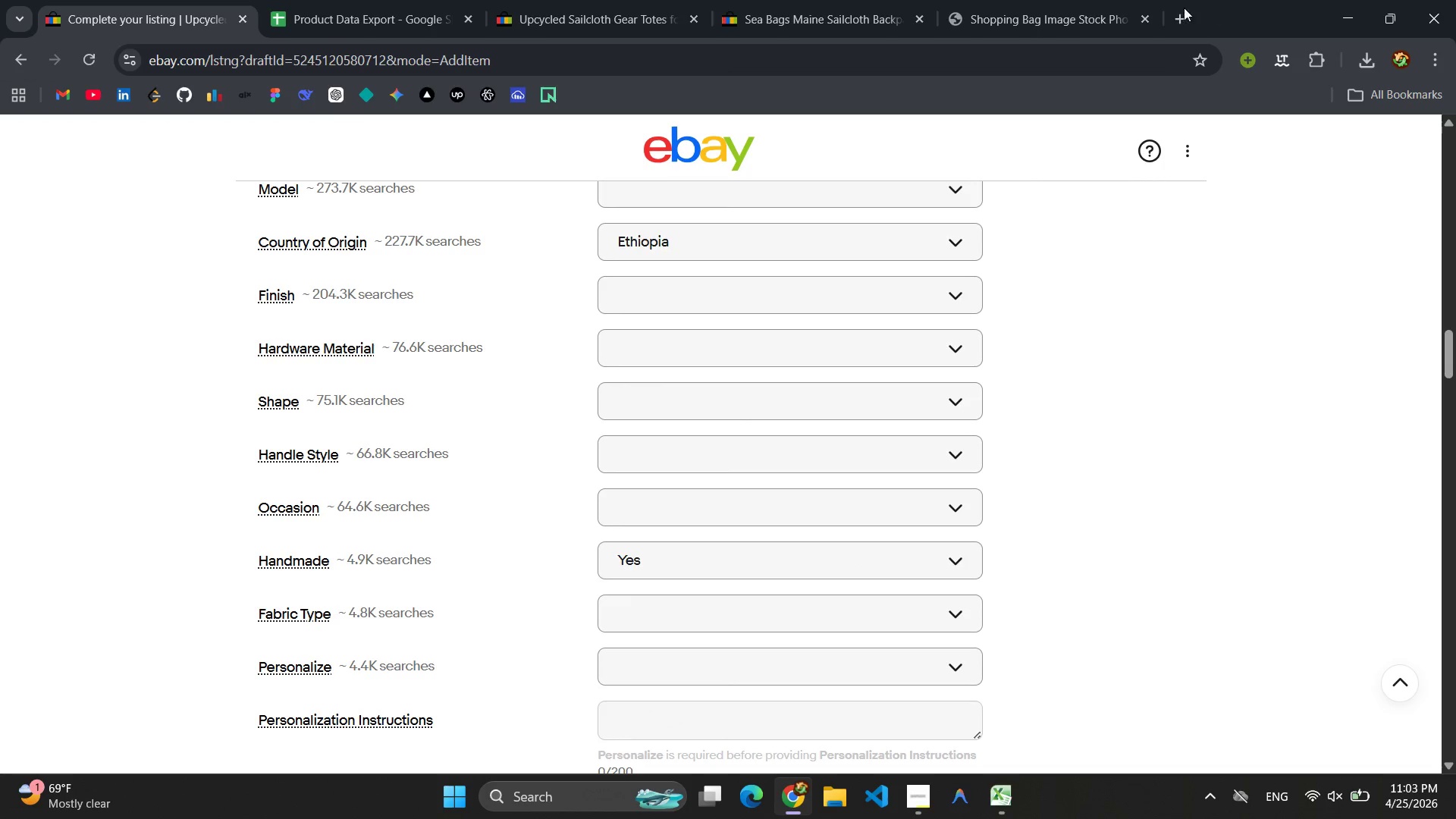 
left_click([1065, 13])
 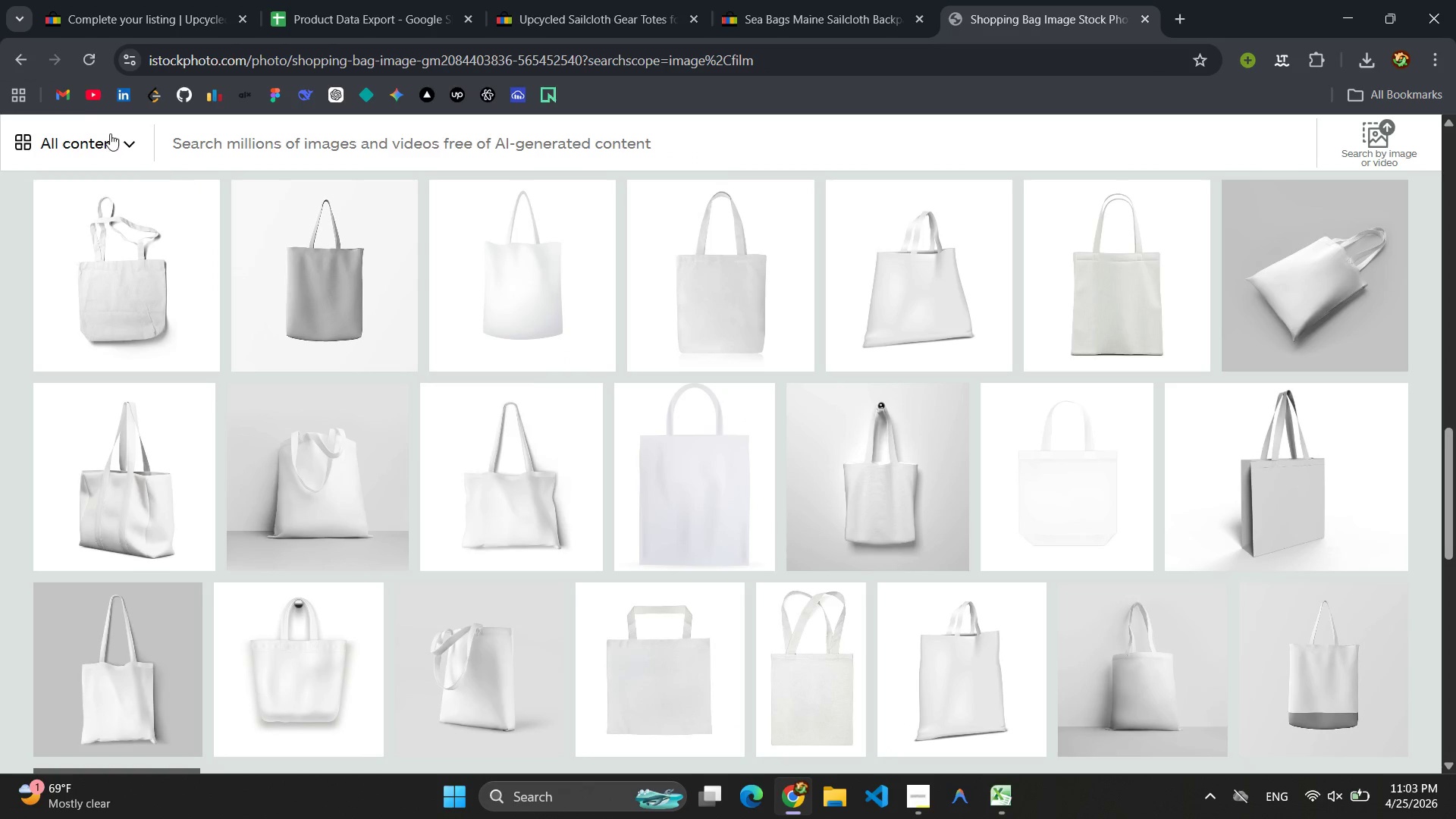 
left_click([23, 65])
 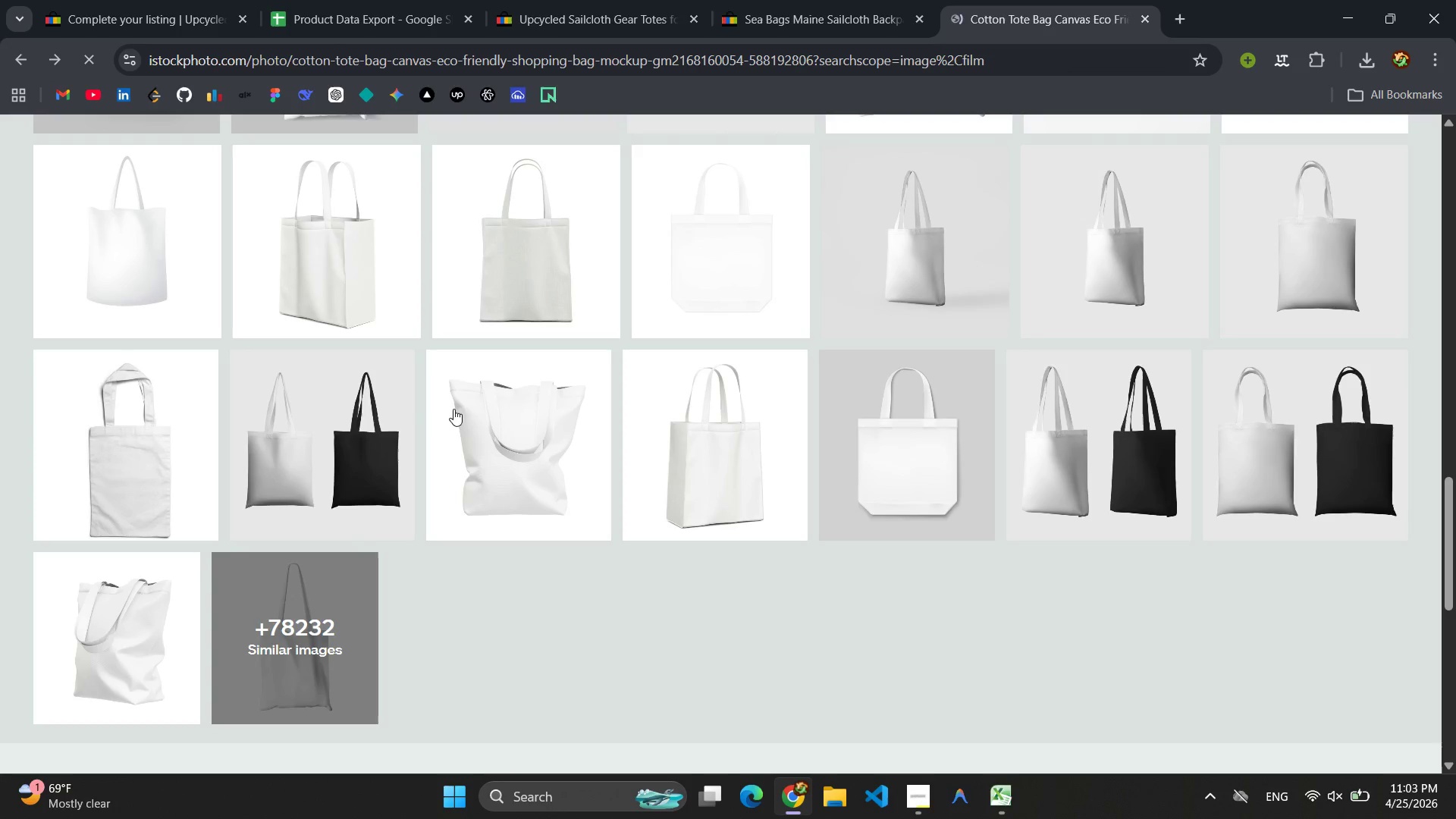 
scroll: coordinate [414, 354], scroll_direction: up, amount: 20.0
 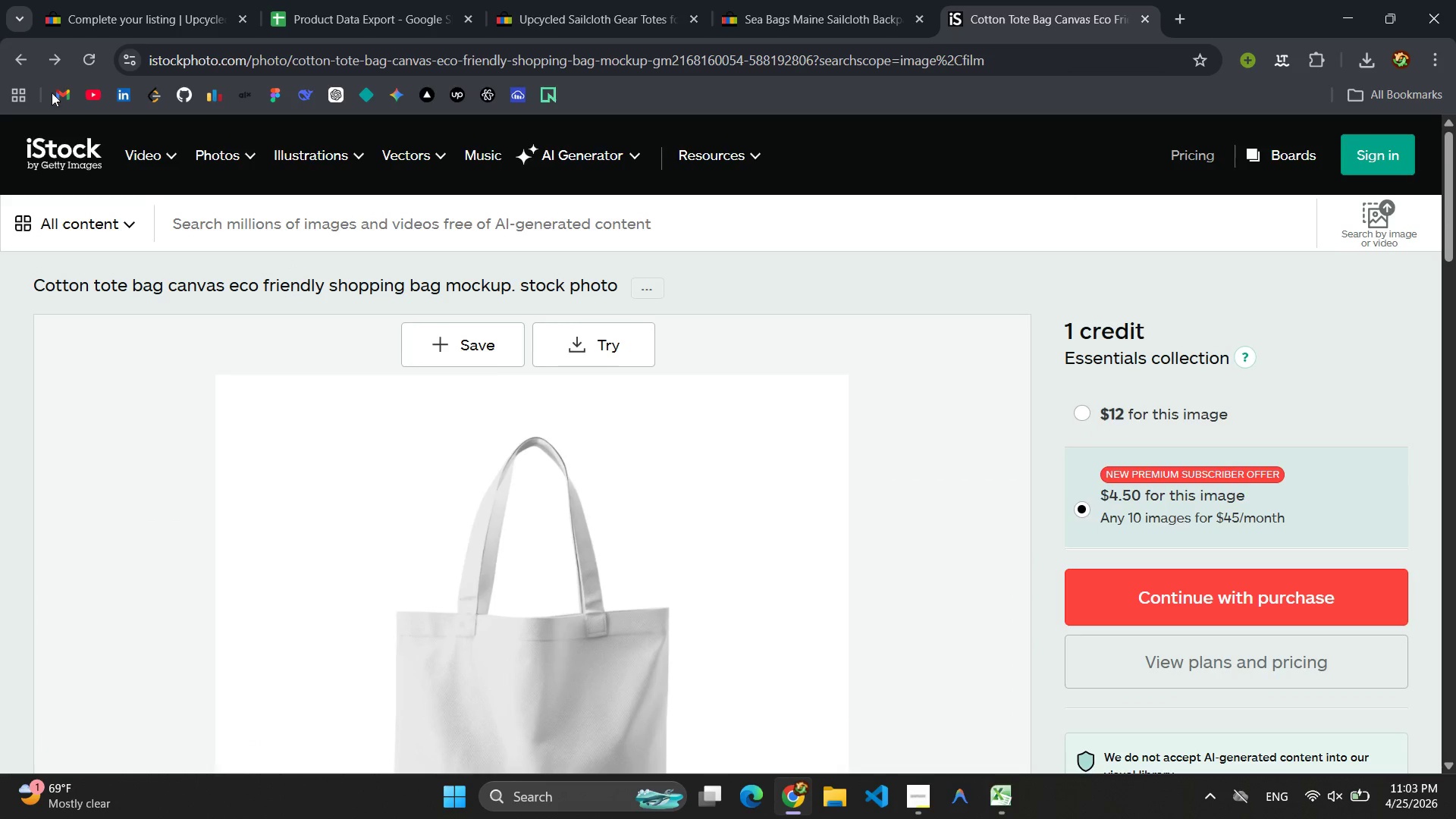 
left_click([24, 61])
 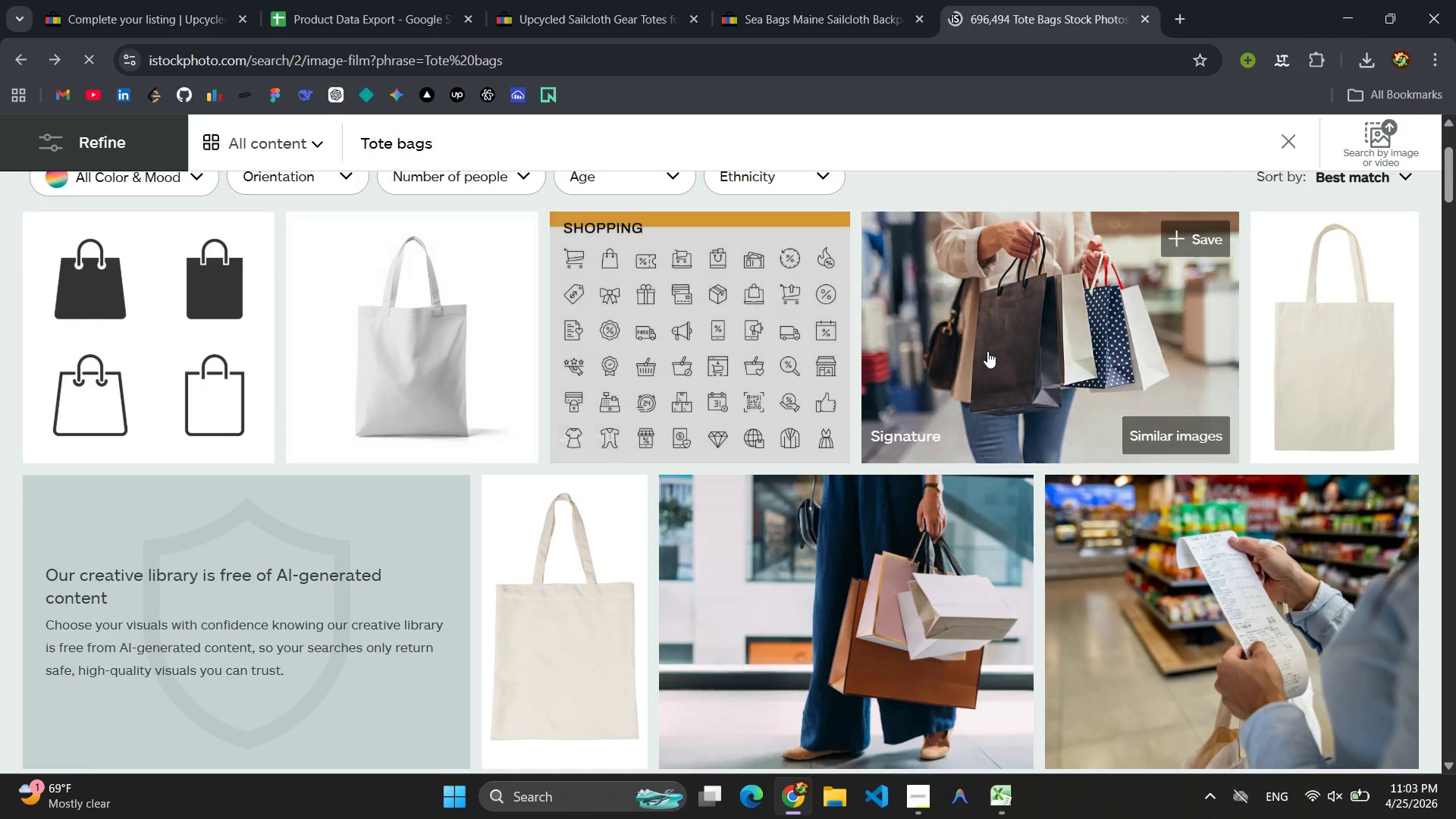 
scroll: coordinate [1028, 347], scroll_direction: down, amount: 4.0
 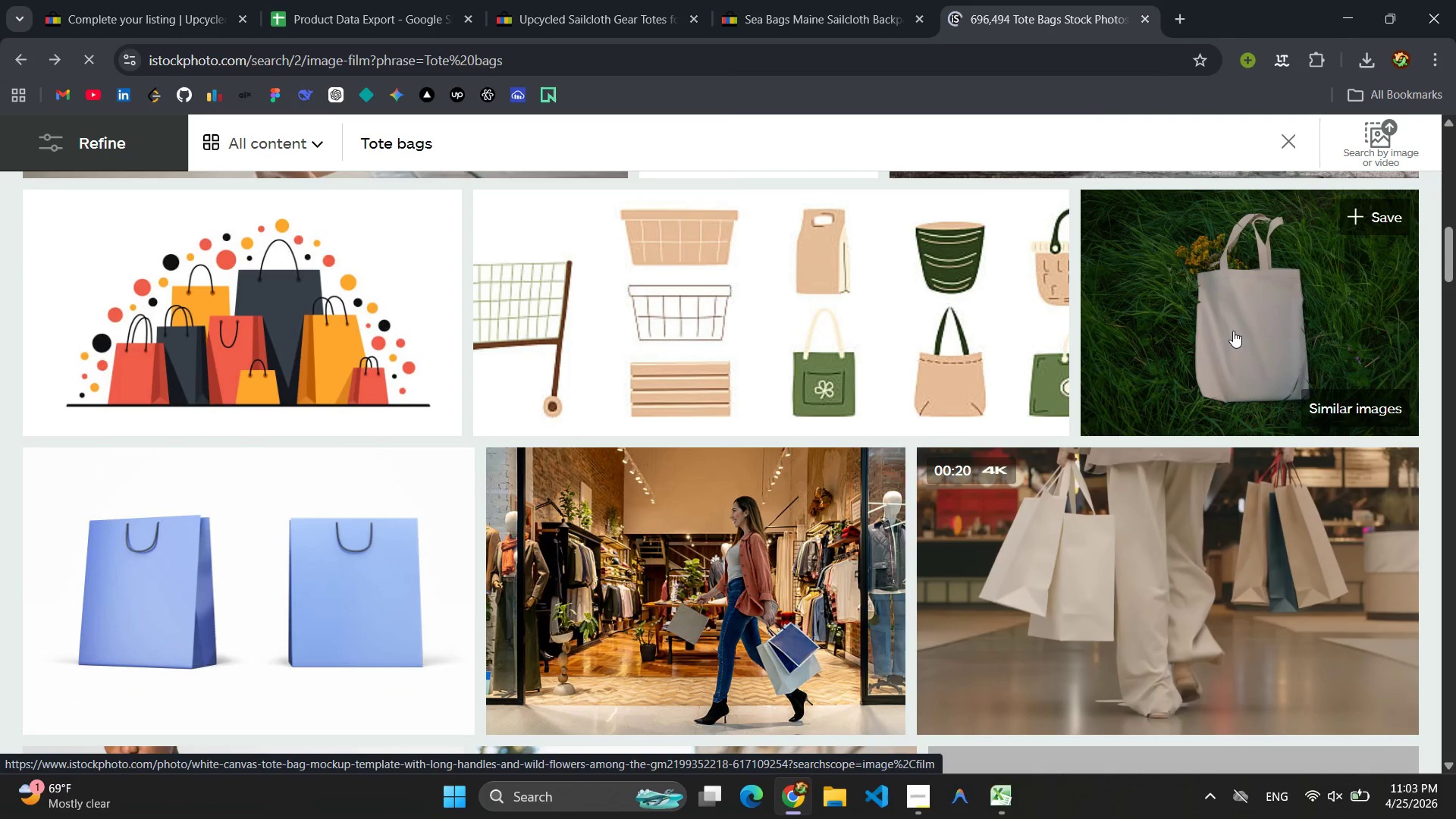 
left_click([1233, 331])
 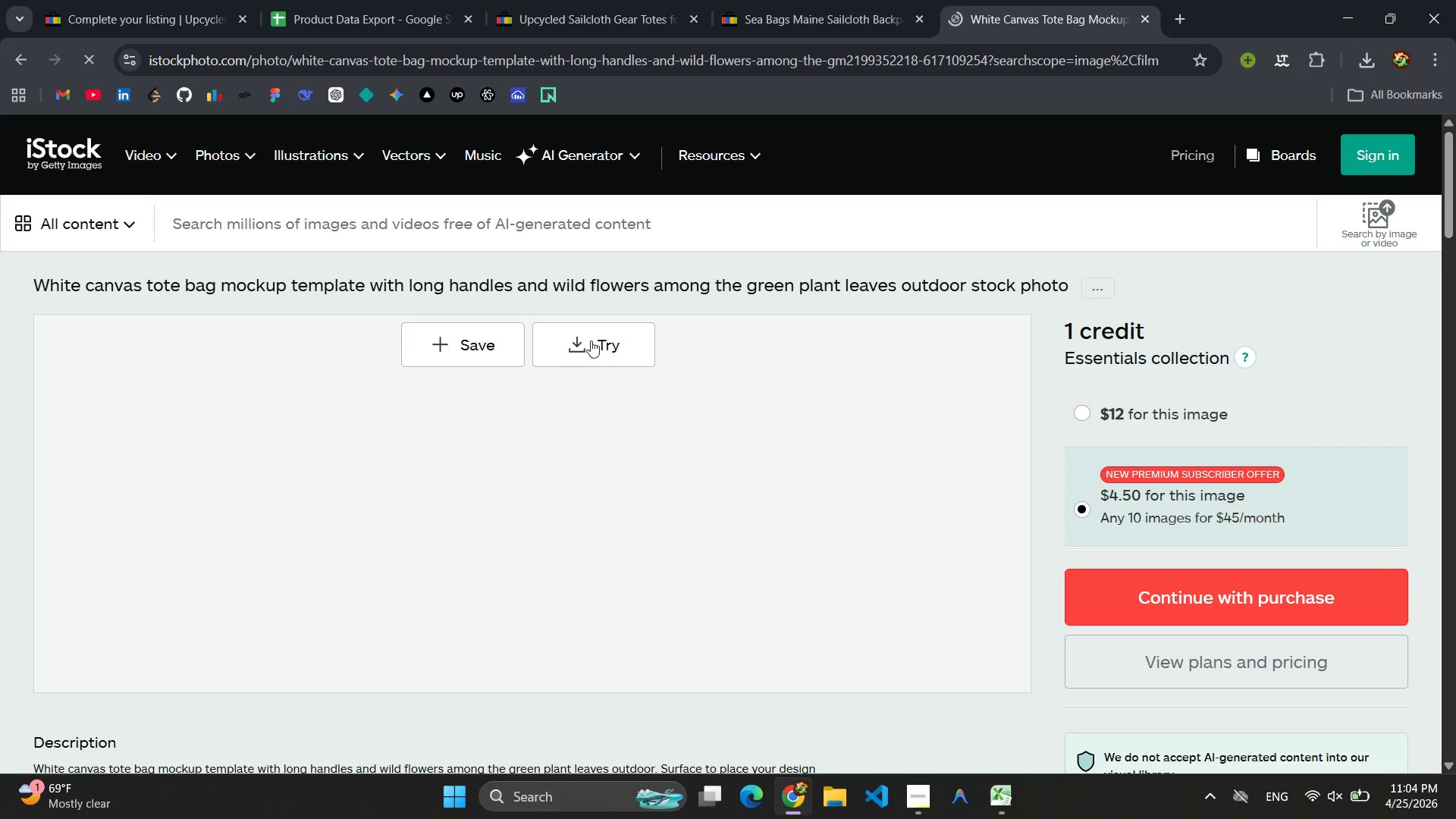 
left_click([579, 351])
 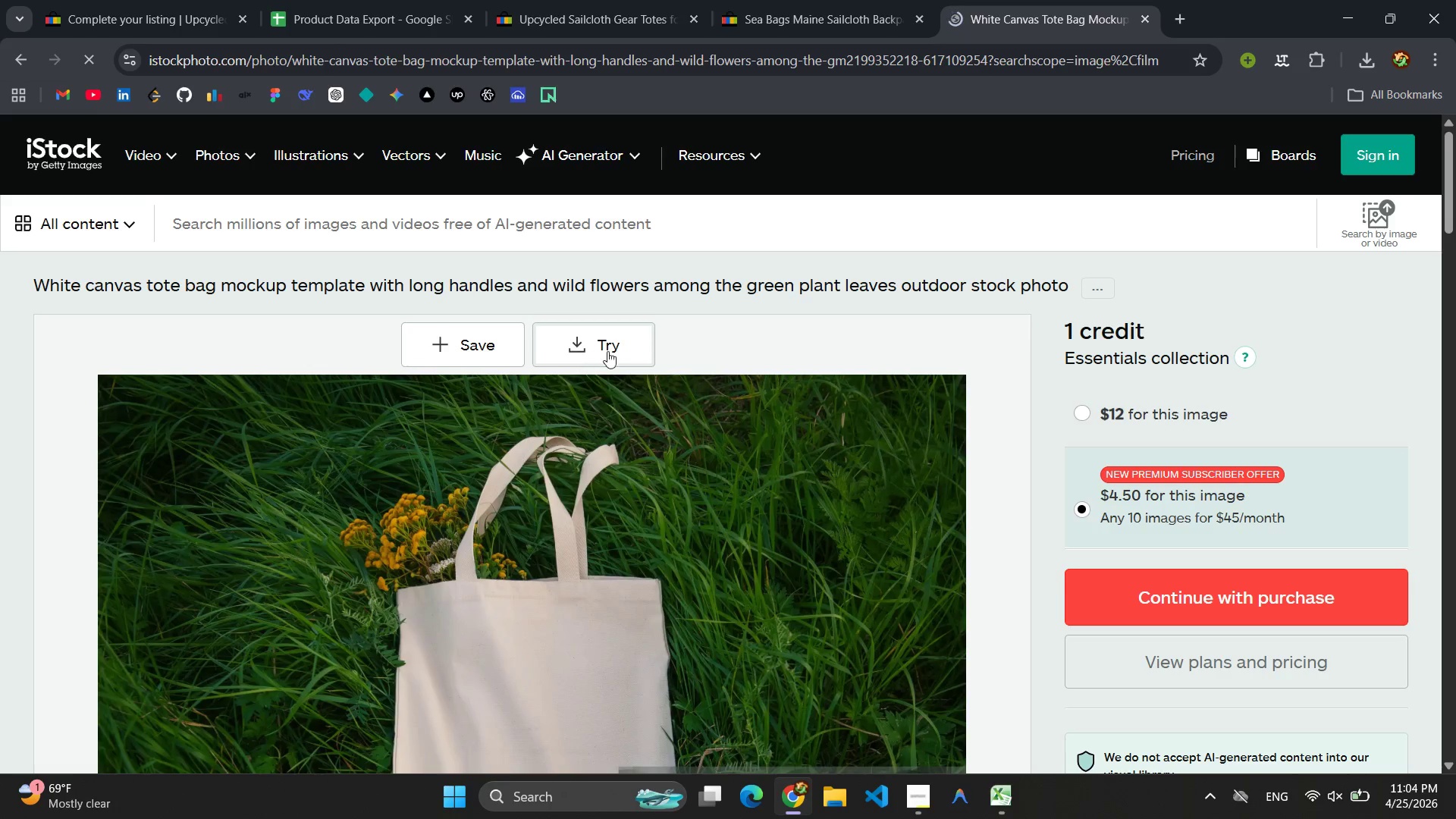 
scroll: coordinate [691, 351], scroll_direction: down, amount: 10.0
 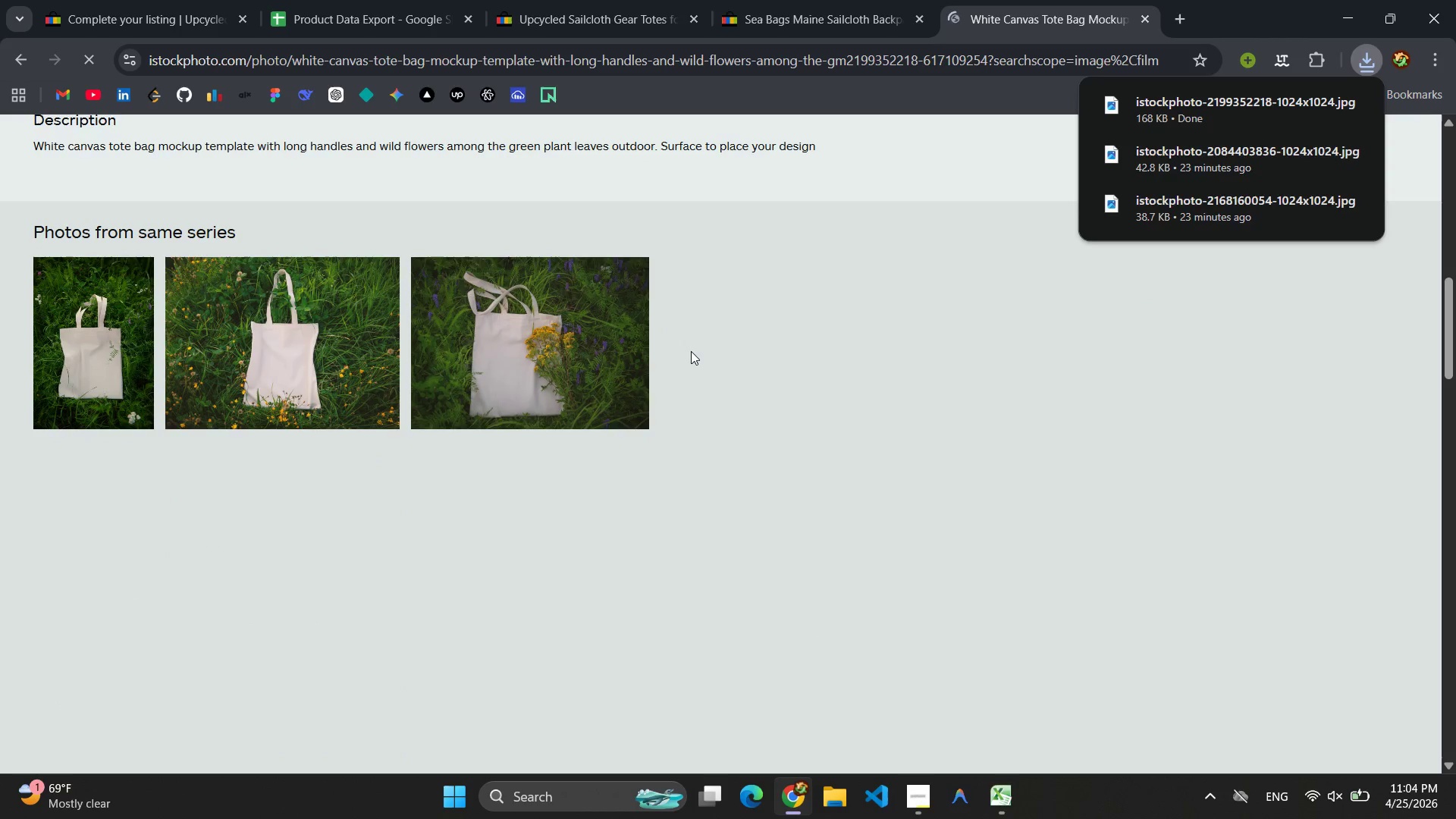 
scroll: coordinate [691, 351], scroll_direction: up, amount: 1.0
 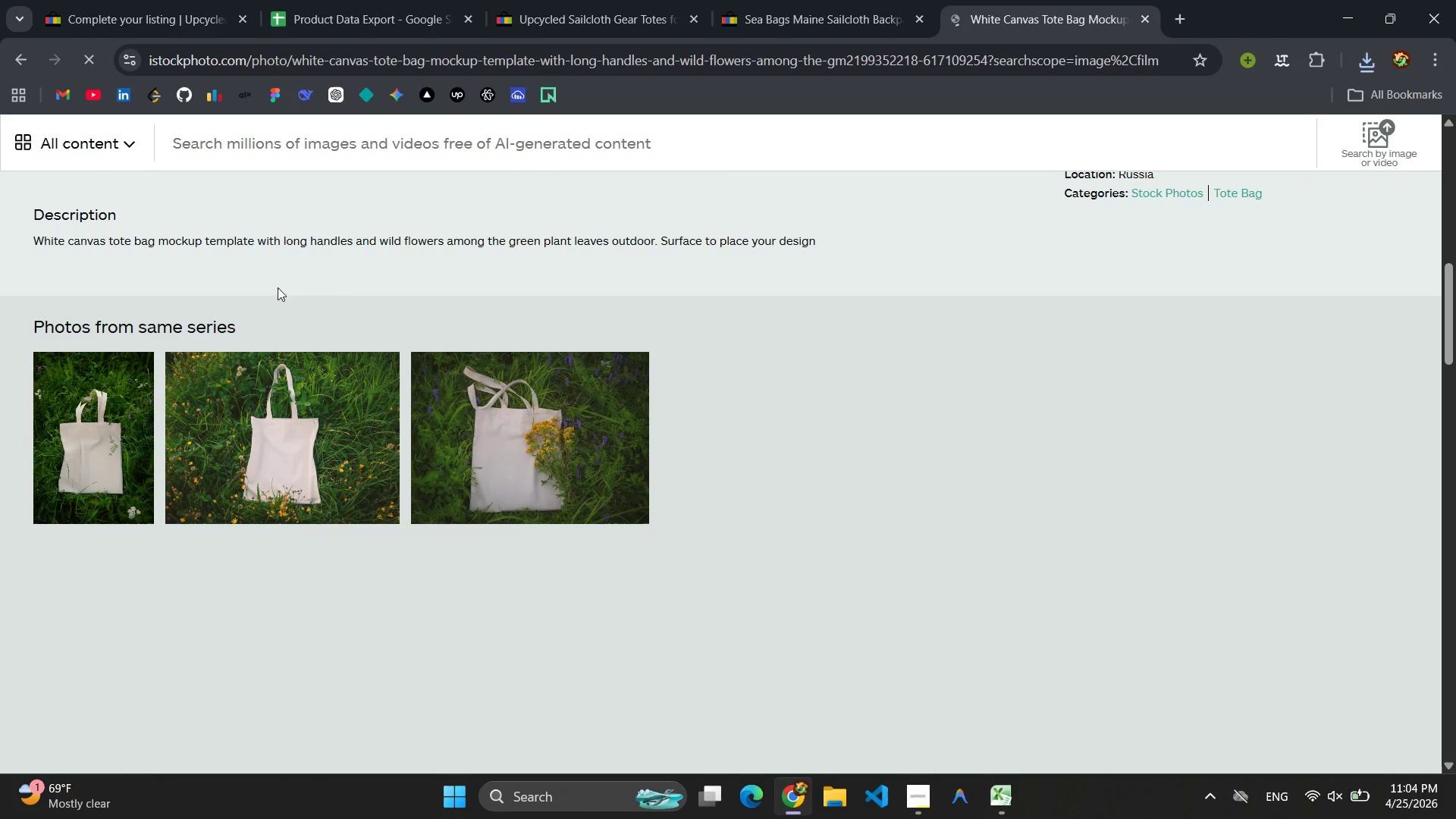 
left_click([23, 64])
 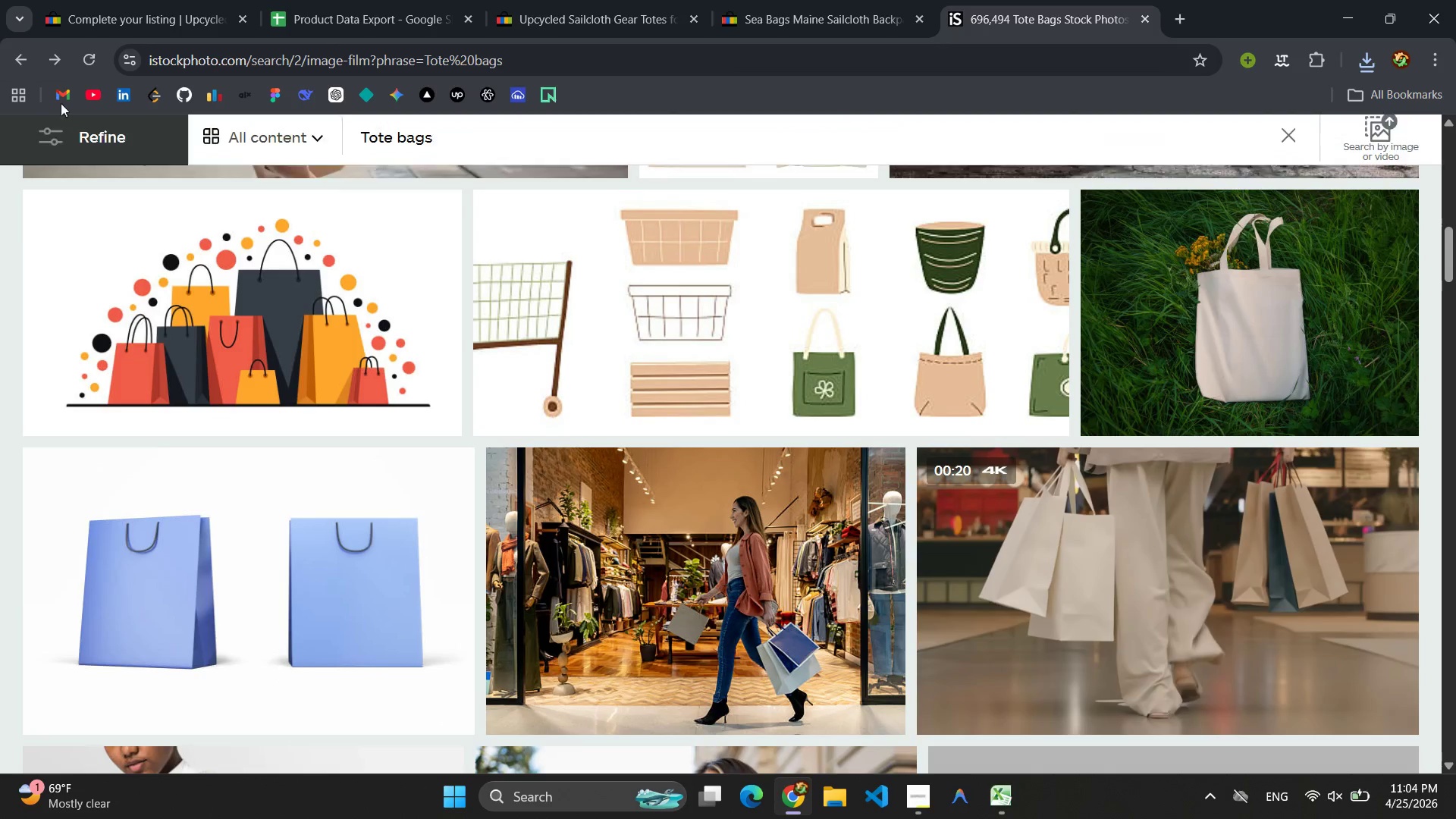 
scroll: coordinate [337, 425], scroll_direction: down, amount: 5.0
 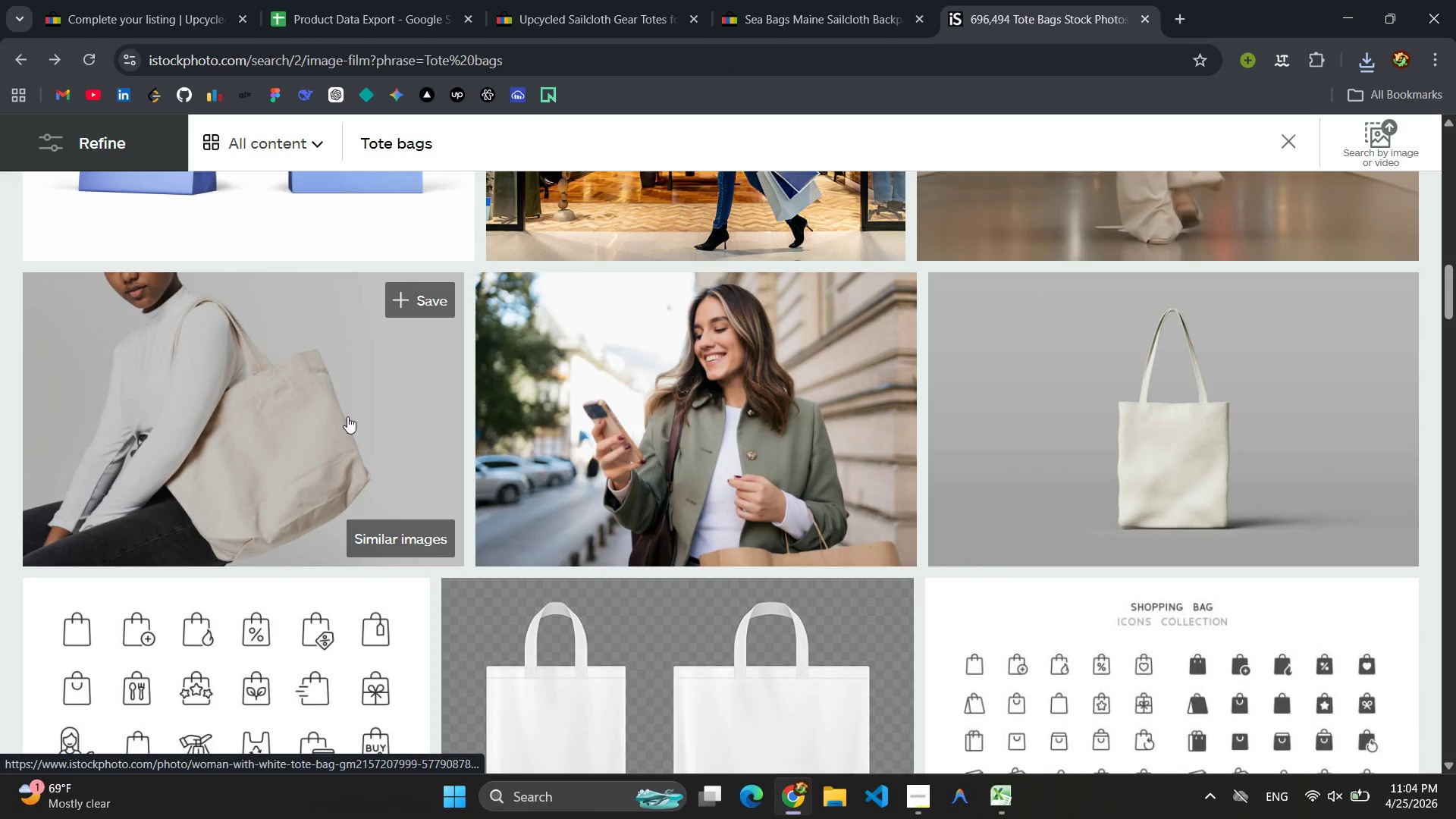 
left_click([347, 416])
 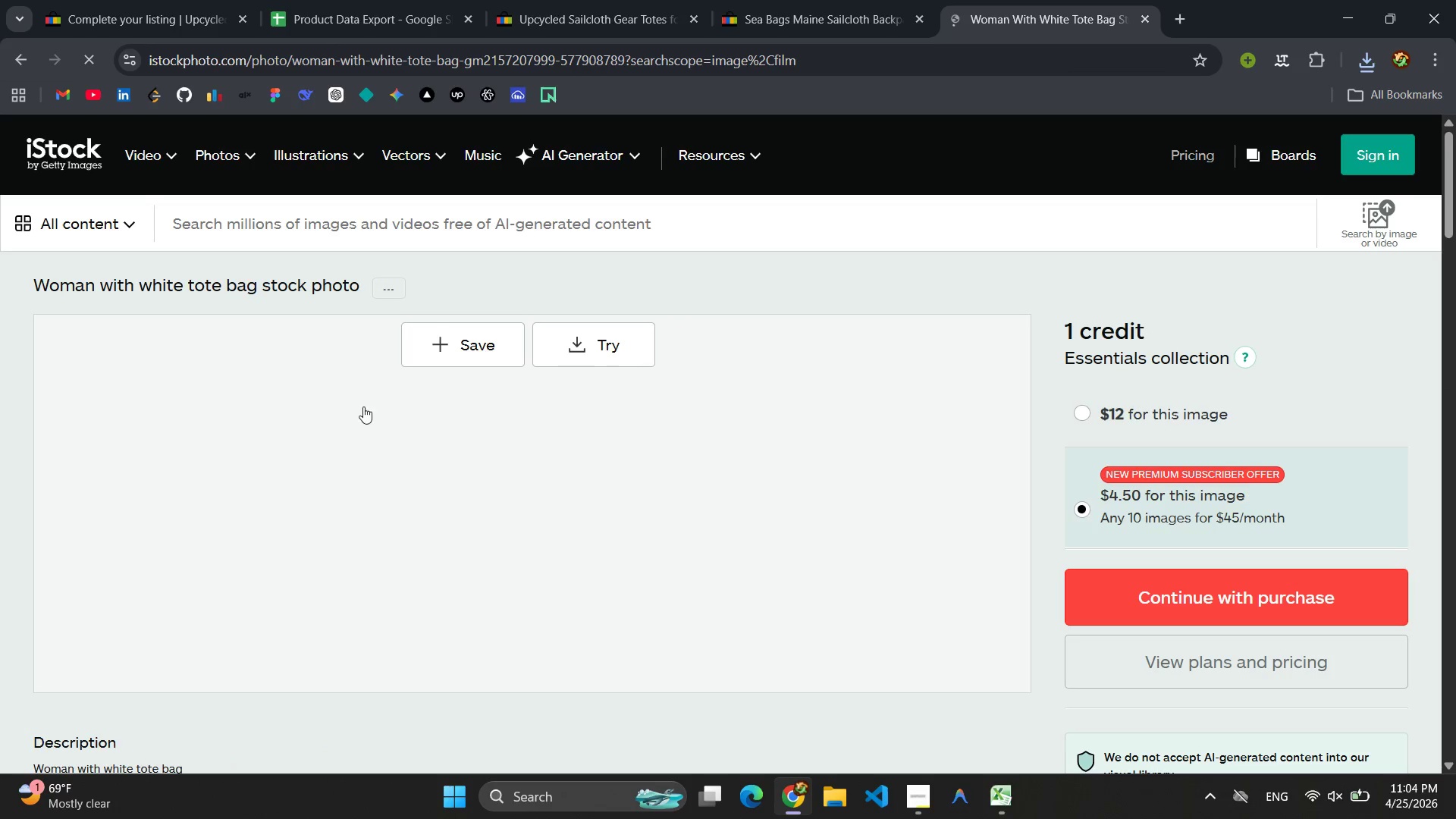 
left_click([573, 351])
 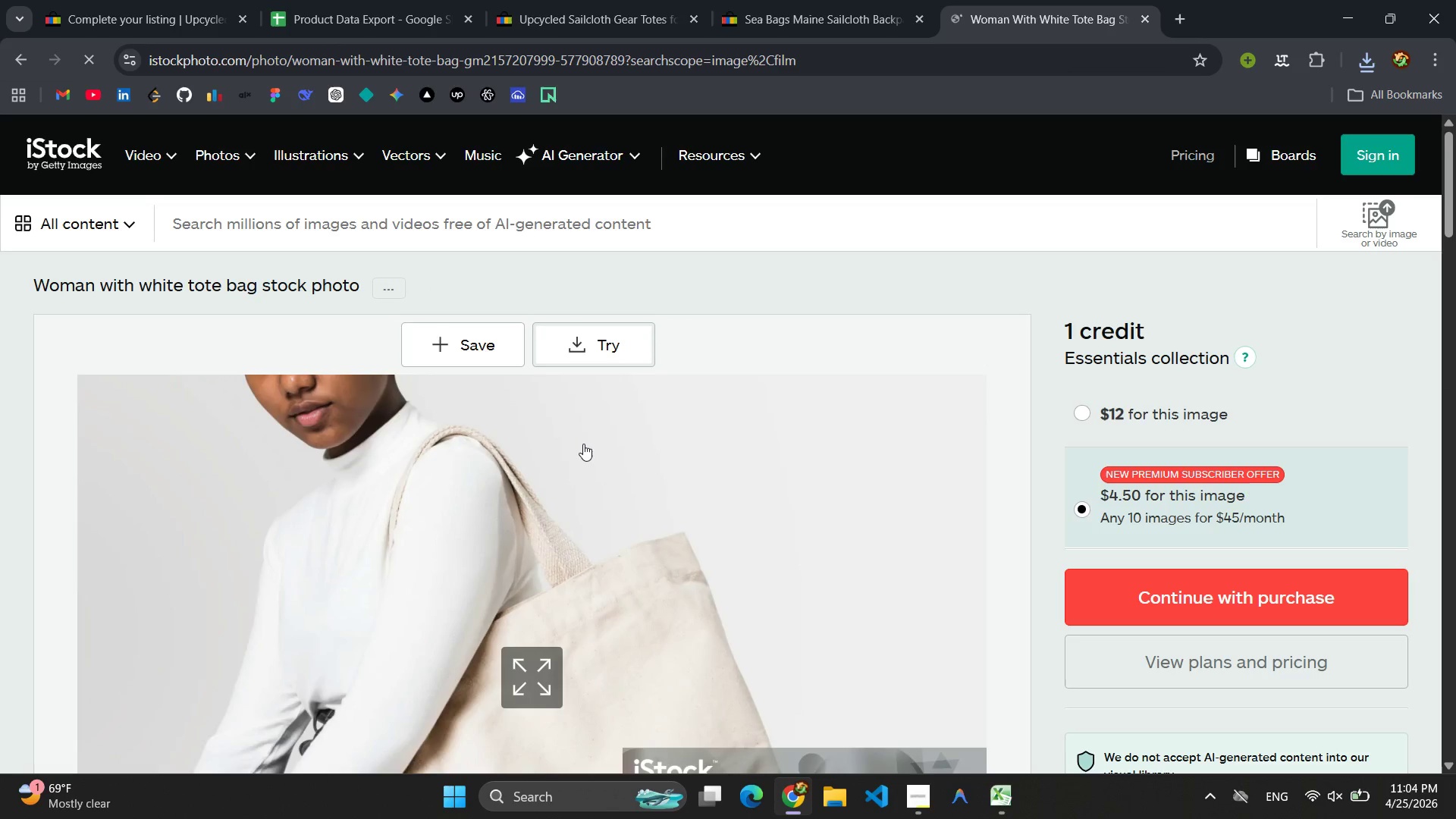 
scroll: coordinate [583, 444], scroll_direction: down, amount: 6.0
 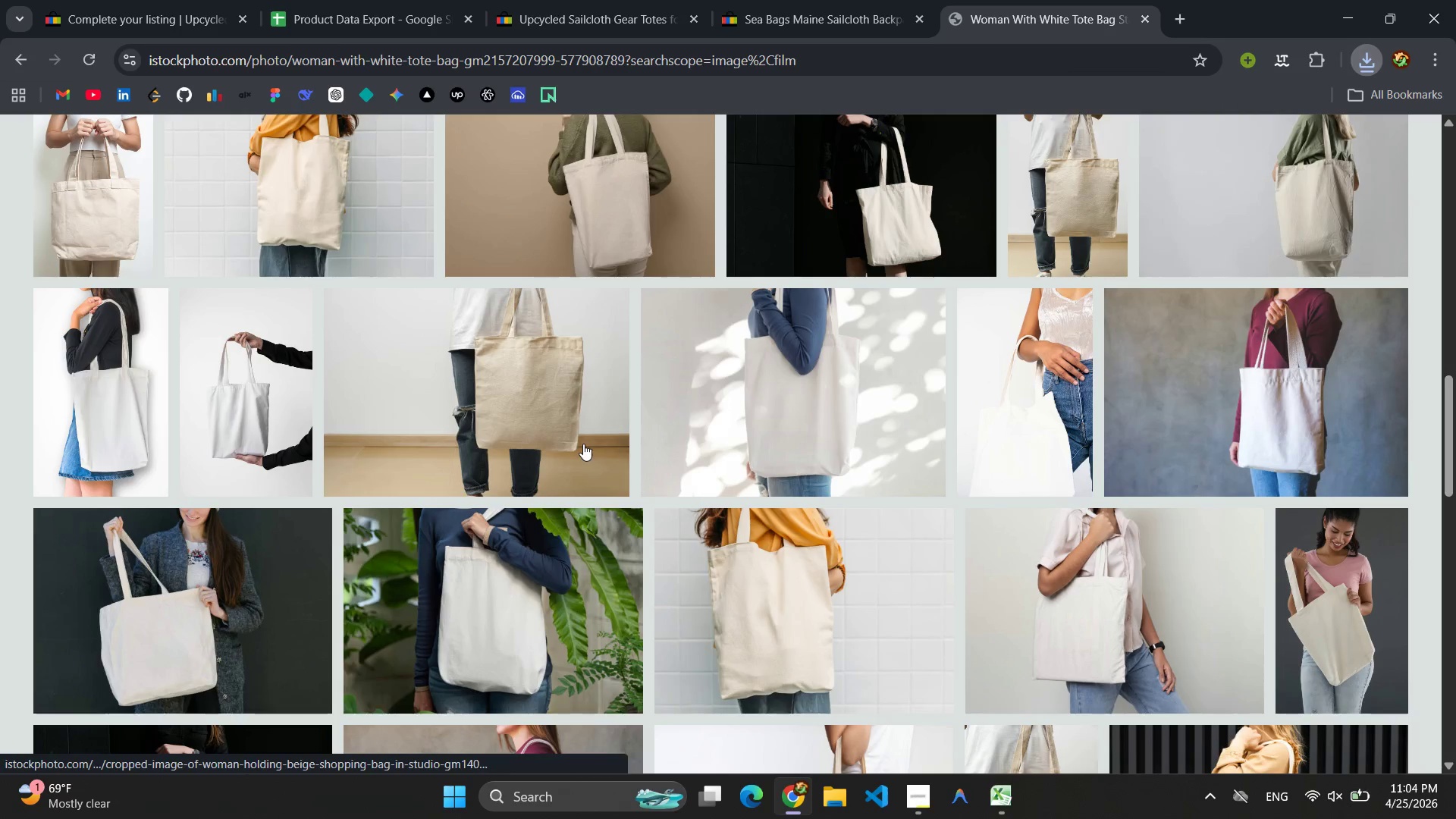 
left_click([216, 444])
 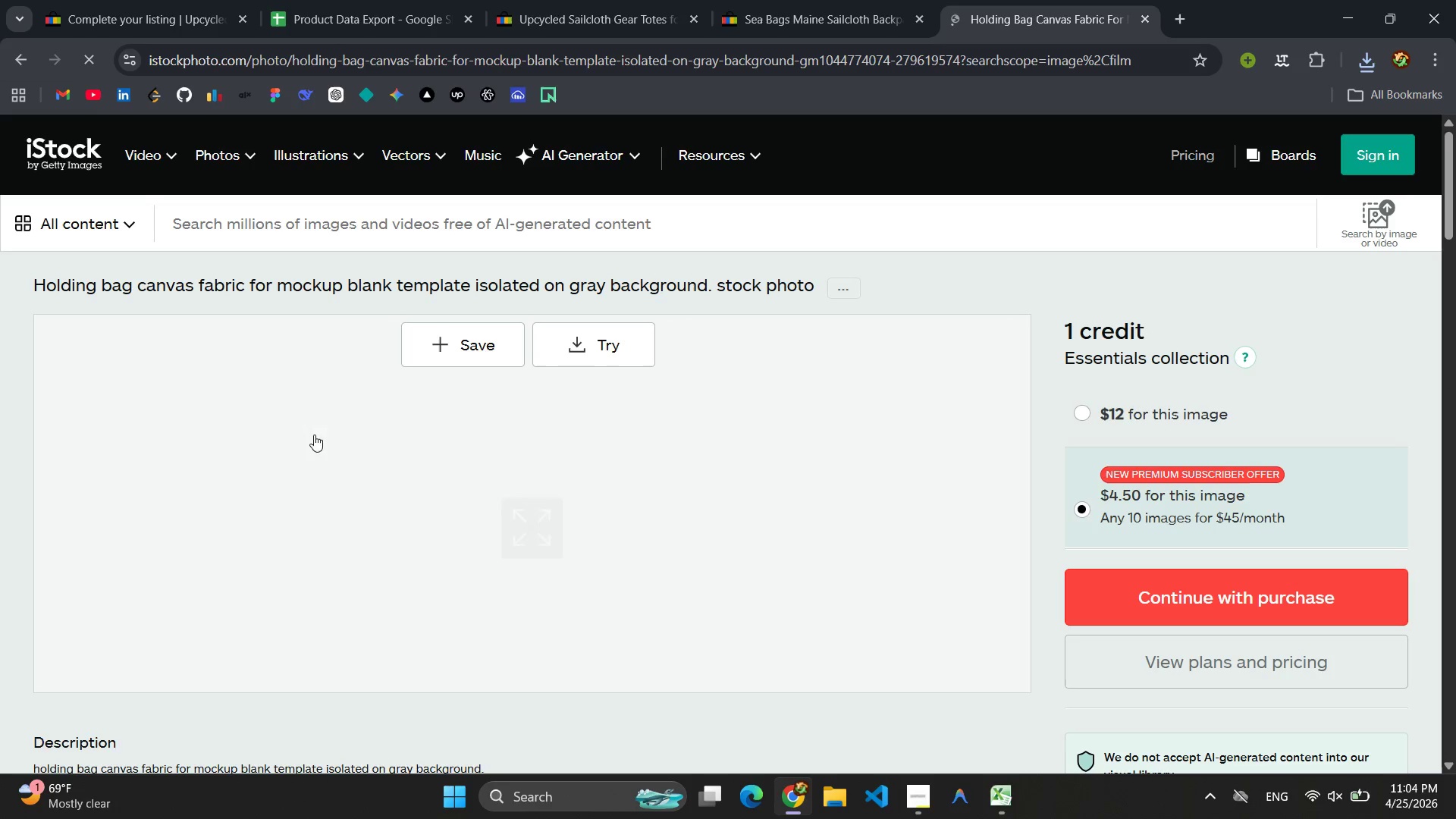 
left_click([570, 353])
 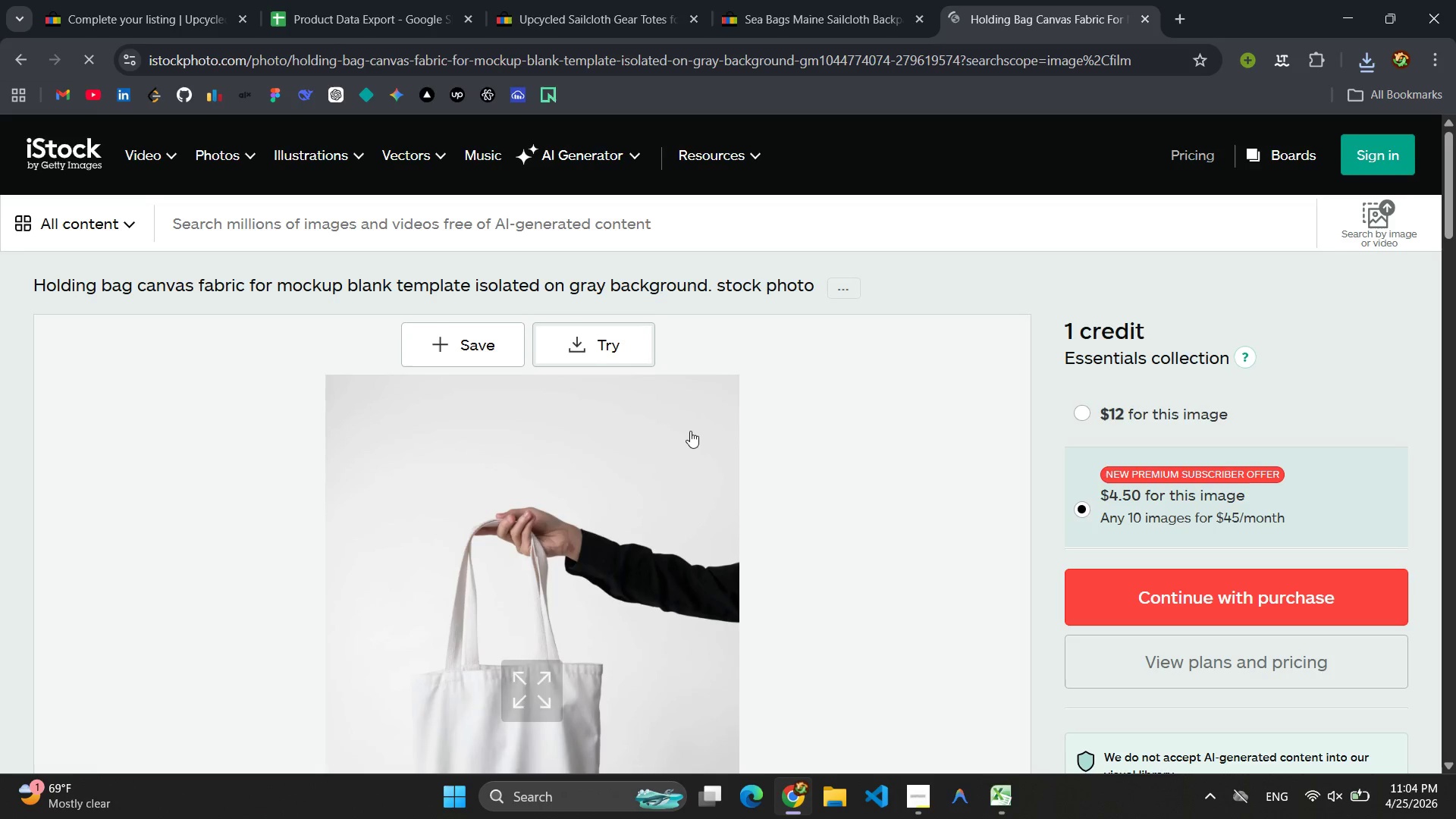 
scroll: coordinate [690, 431], scroll_direction: down, amount: 4.0
 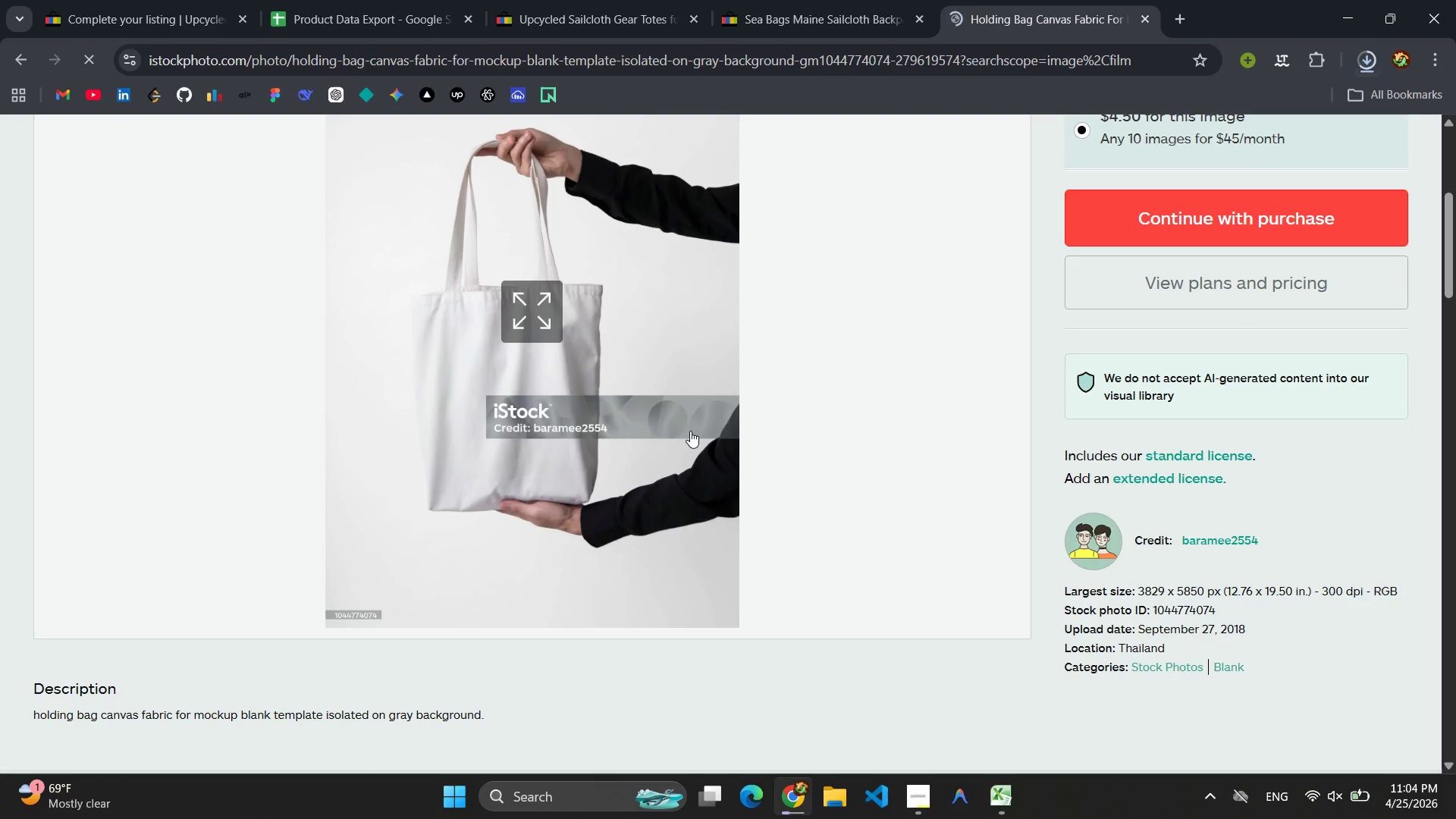 
scroll: coordinate [683, 404], scroll_direction: up, amount: 7.0
 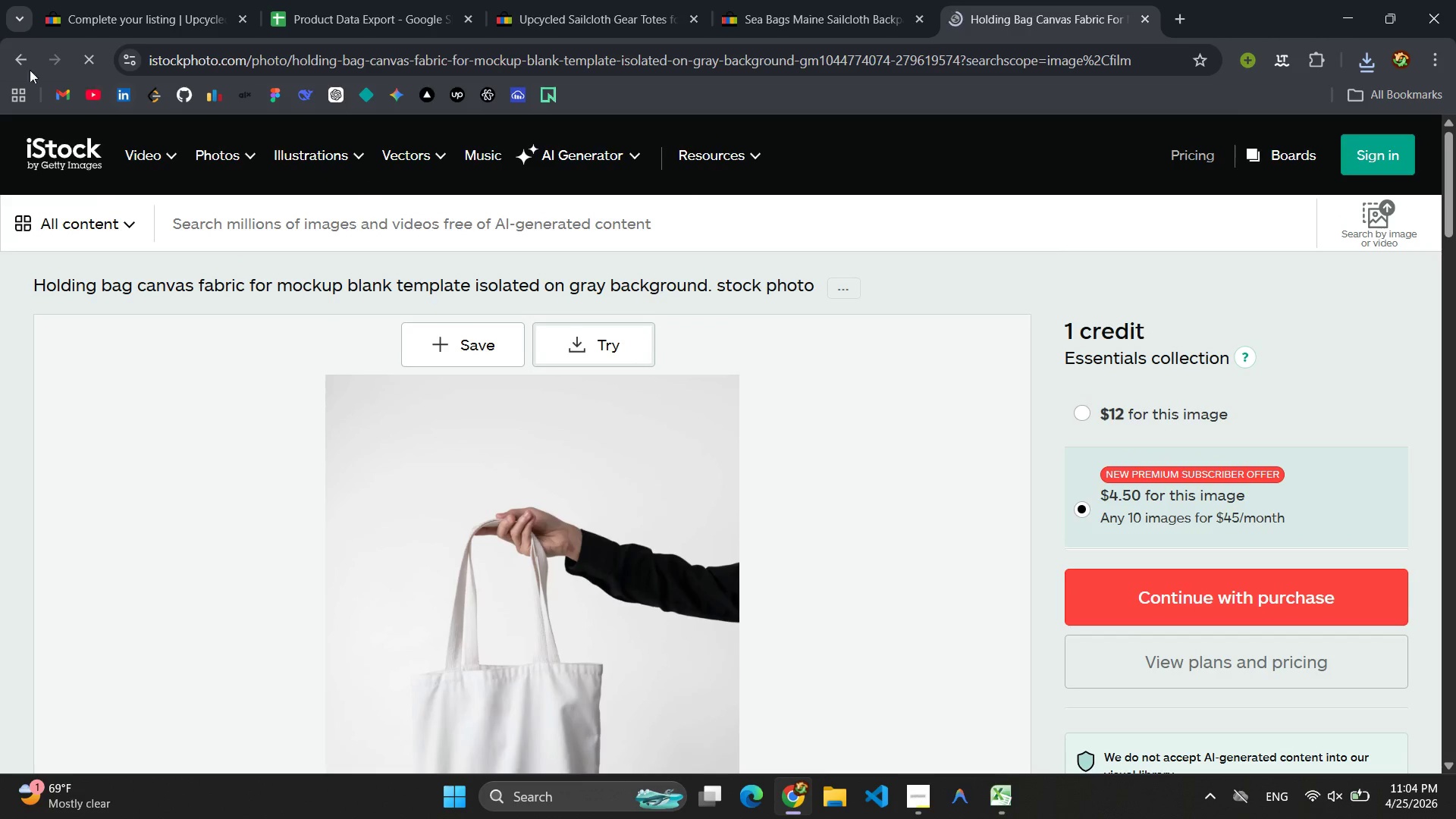 
left_click([8, 61])
 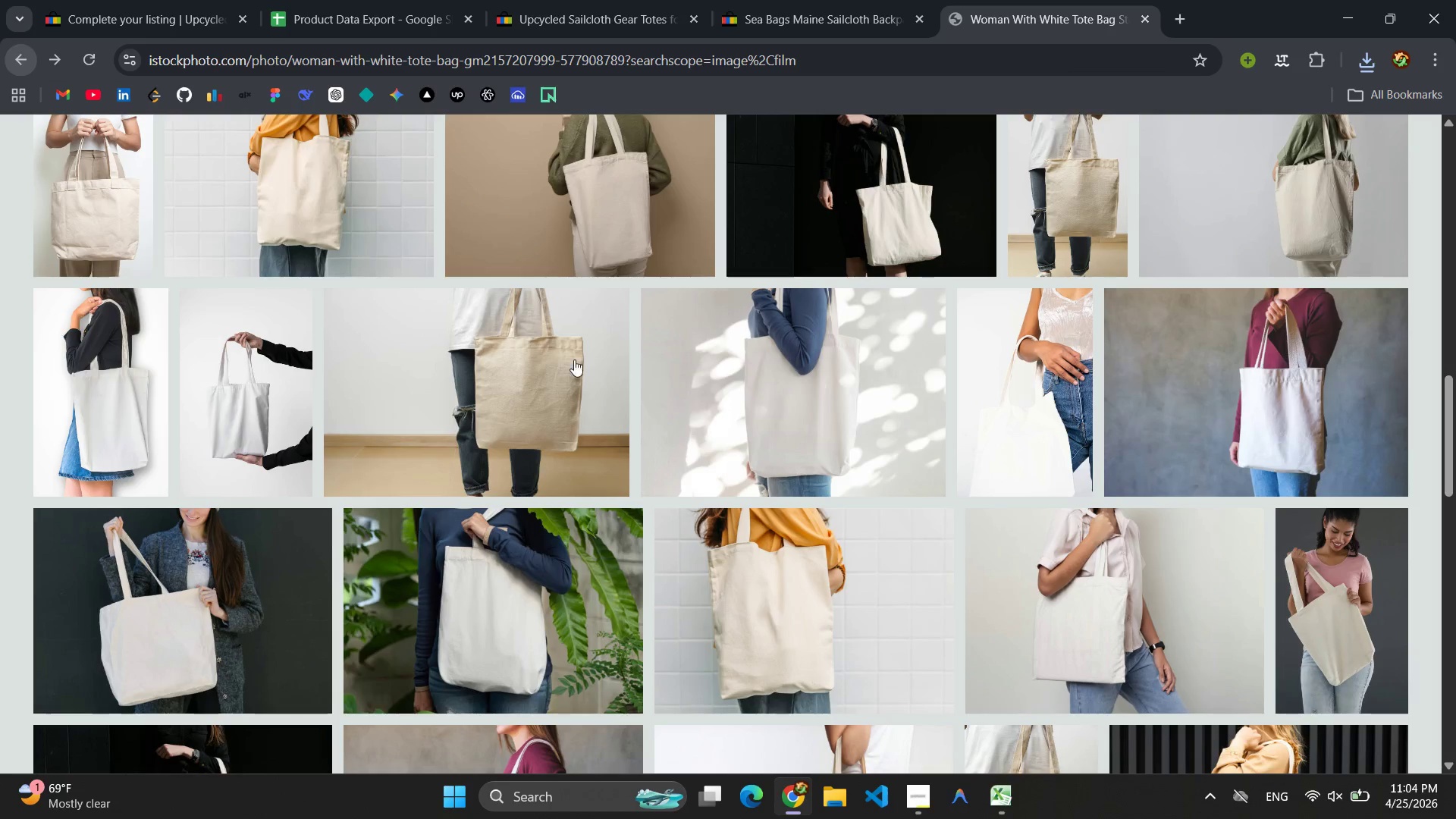 
scroll: coordinate [688, 398], scroll_direction: down, amount: 9.0
 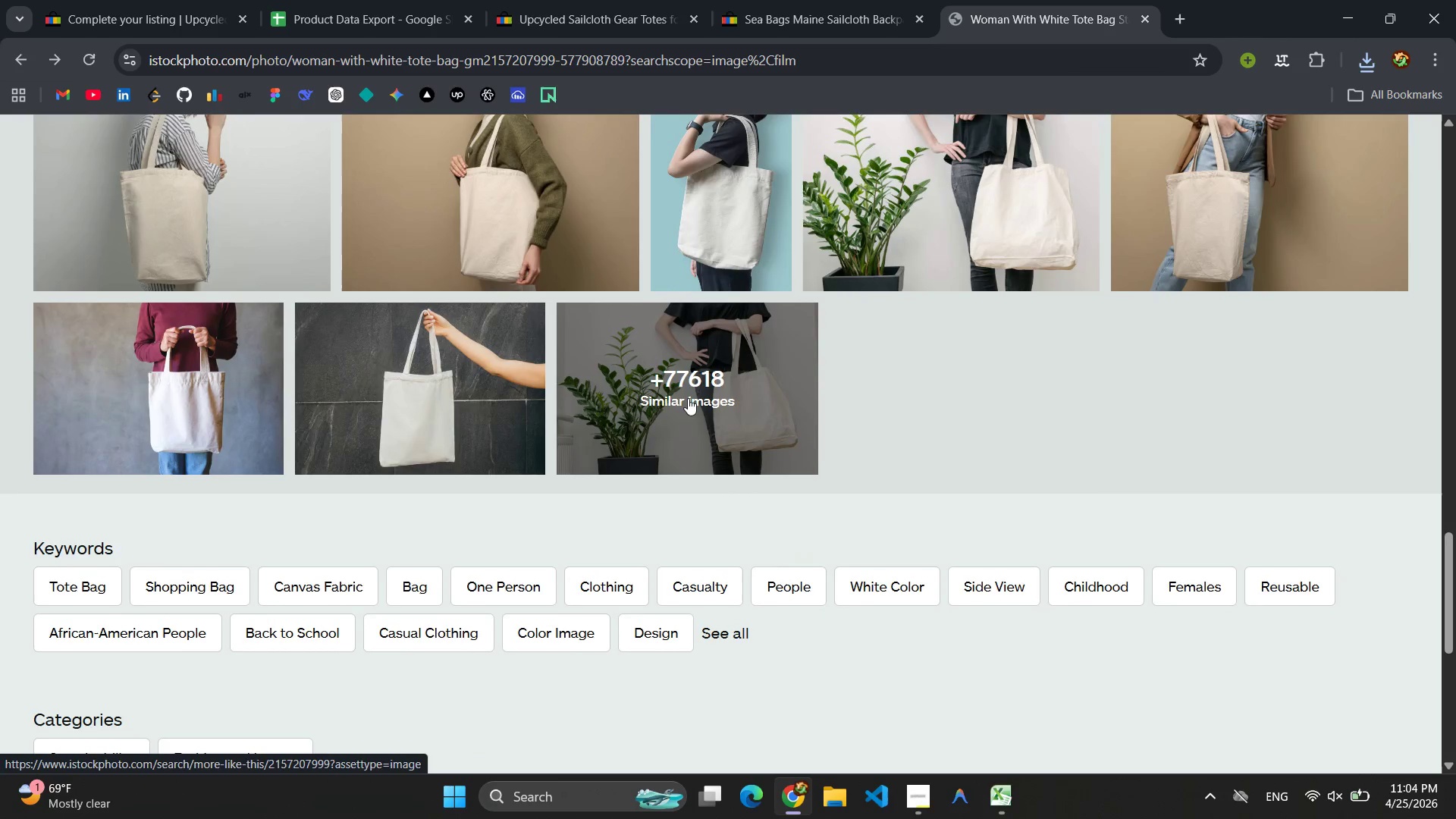 
scroll: coordinate [358, 426], scroll_direction: up, amount: 7.0
 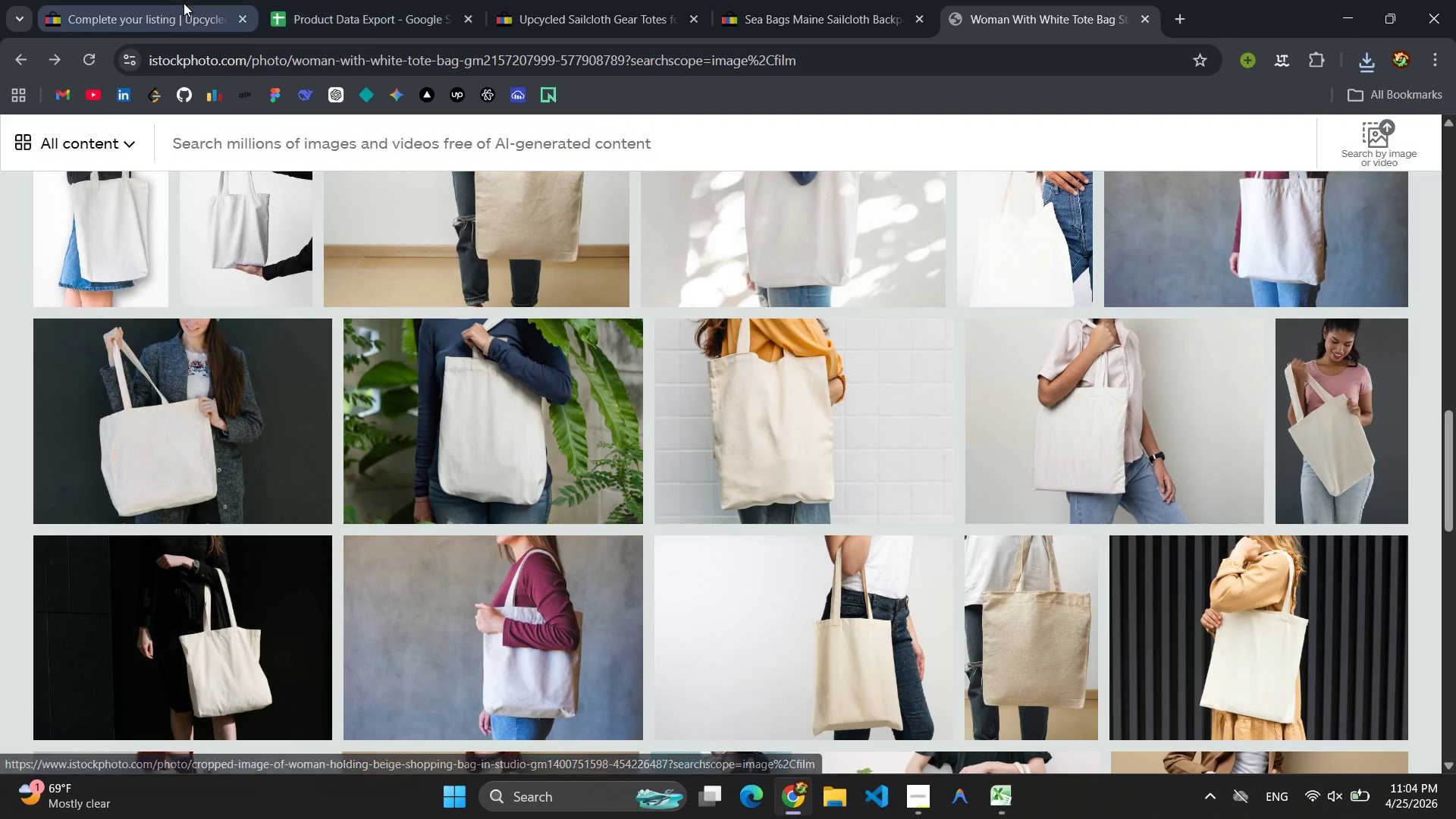 
left_click([167, 7])
 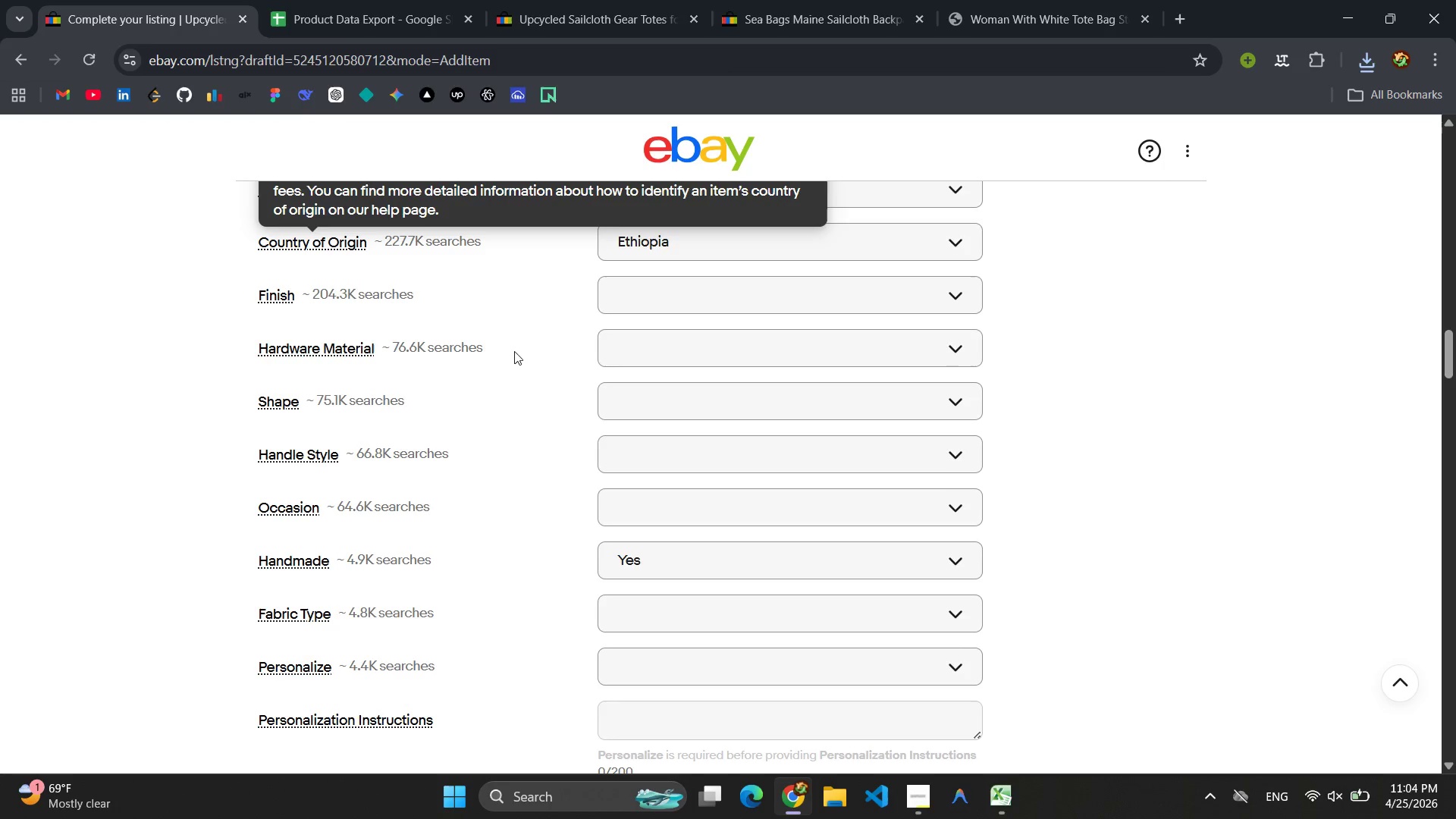 
scroll: coordinate [603, 388], scroll_direction: up, amount: 35.0
 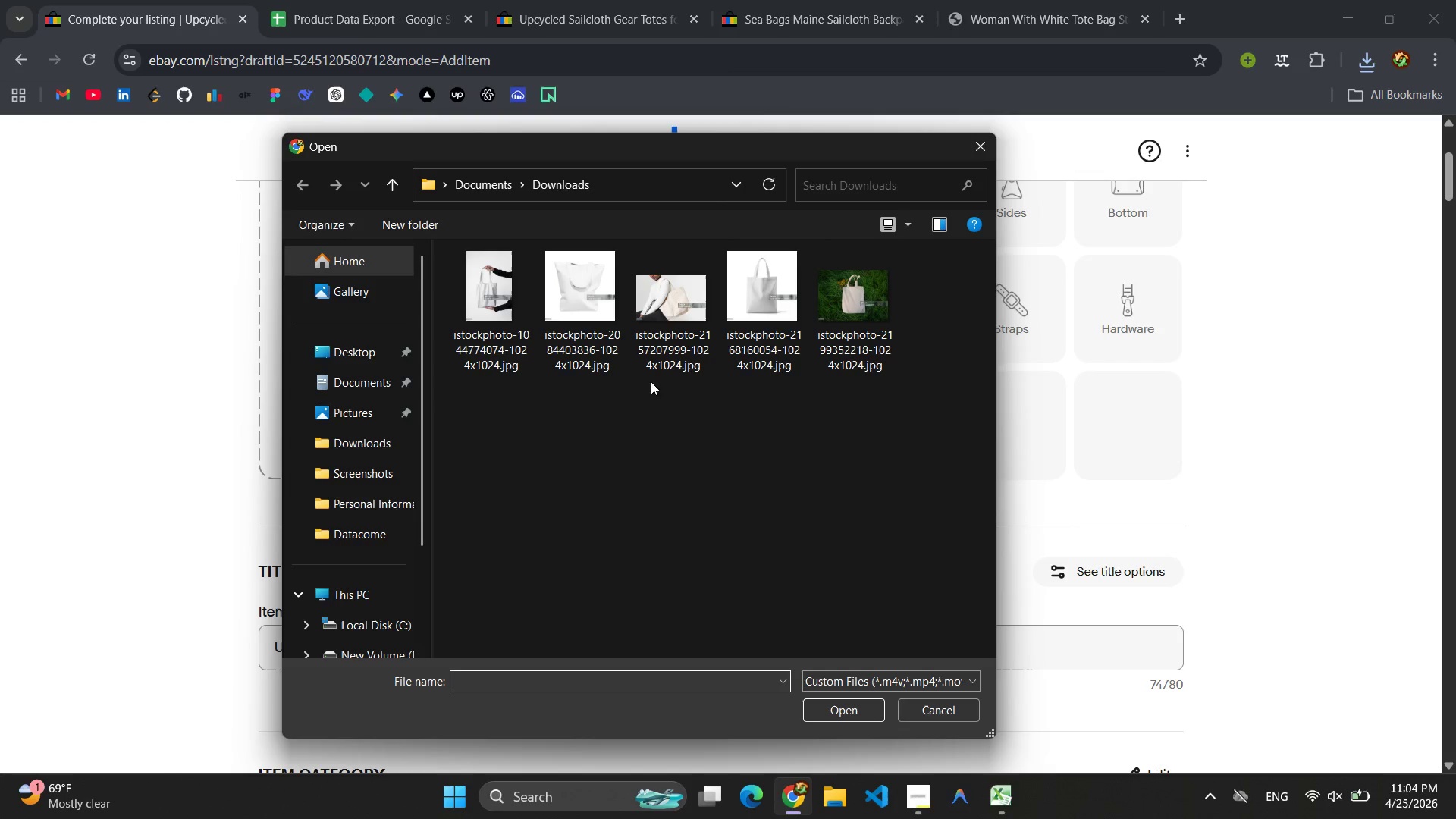 
wait(6.52)
 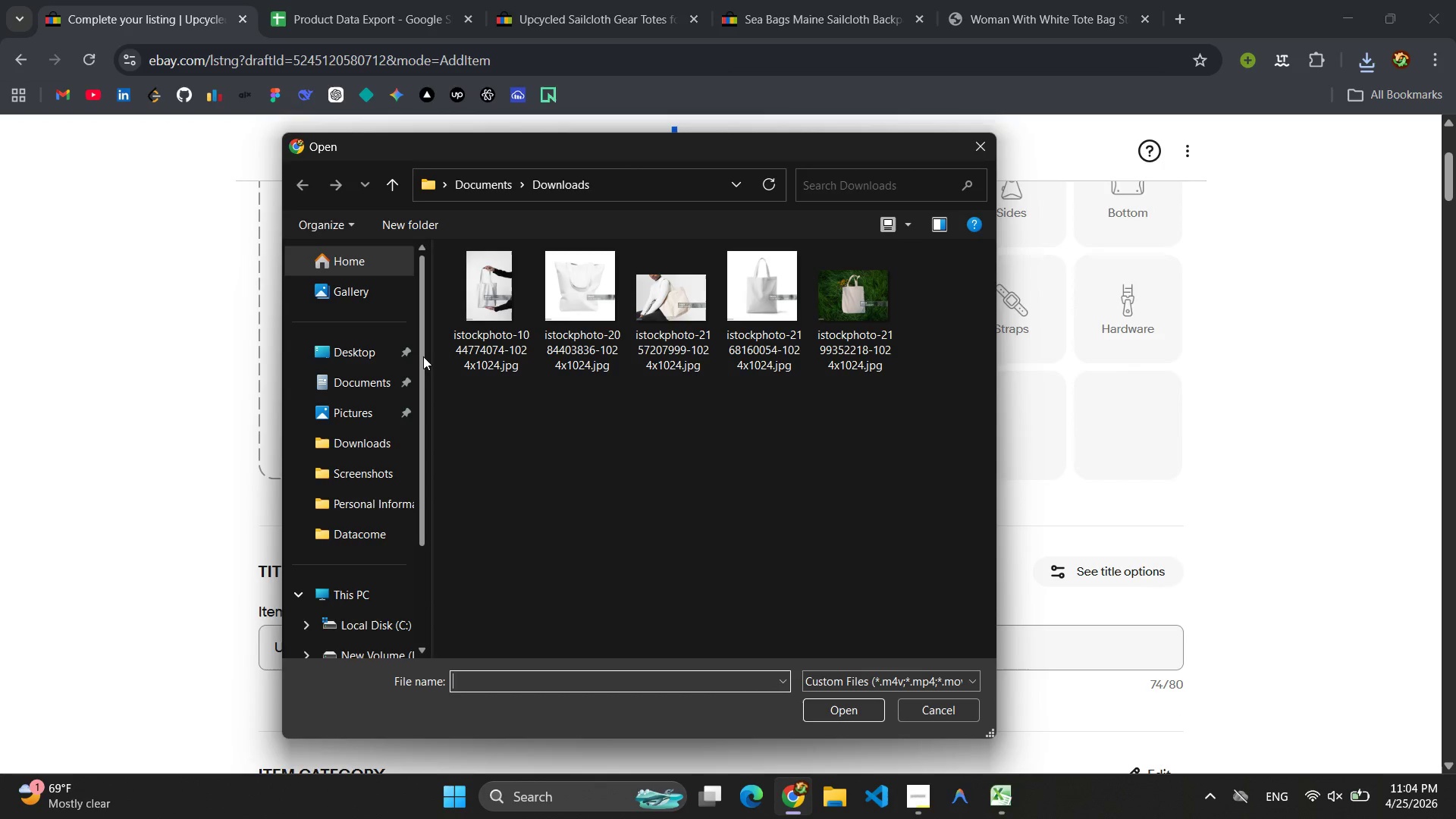 
left_click([514, 294])
 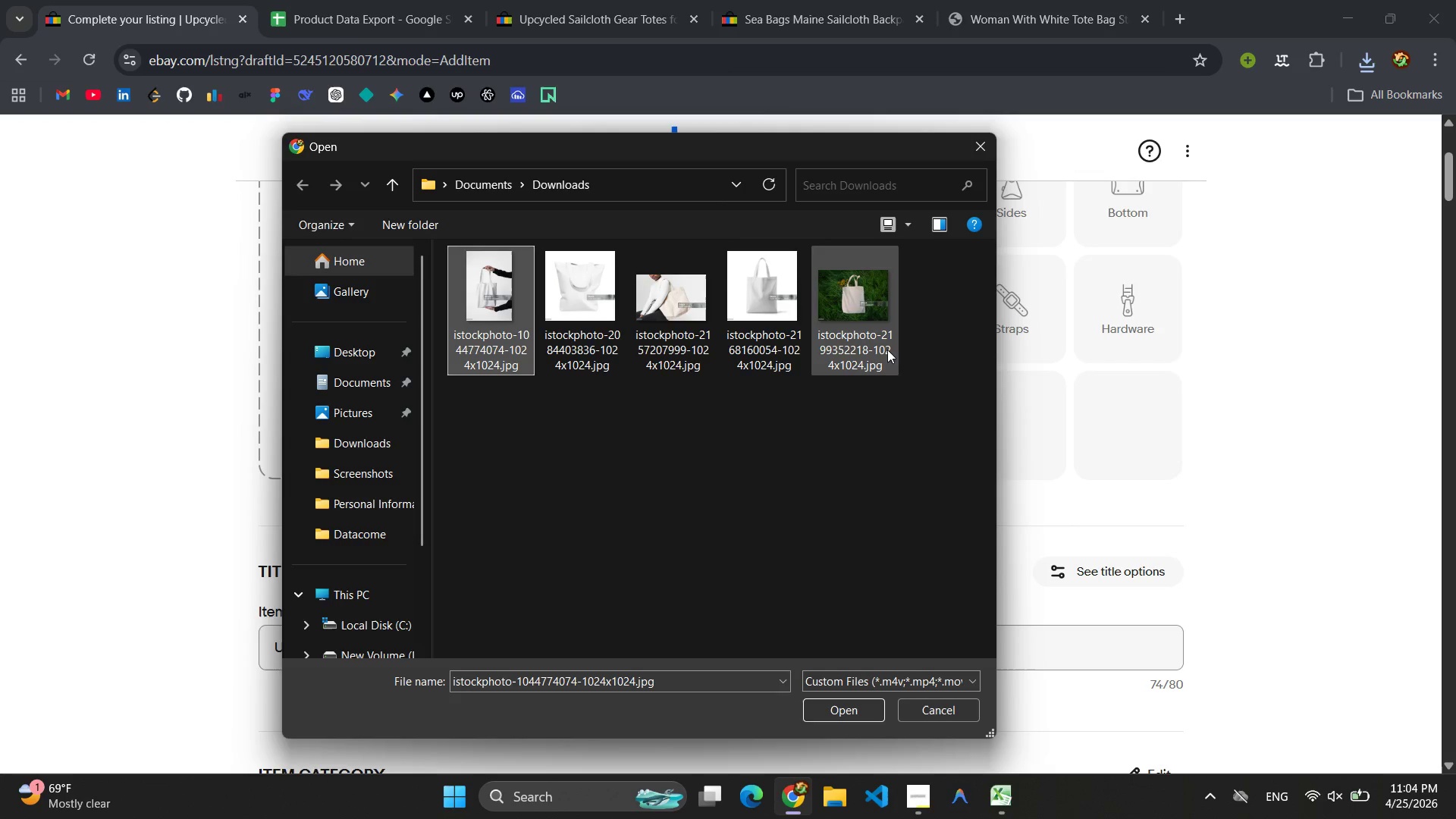 
hold_key(key=ControlLeft, duration=1.64)
left_click([858, 309])
 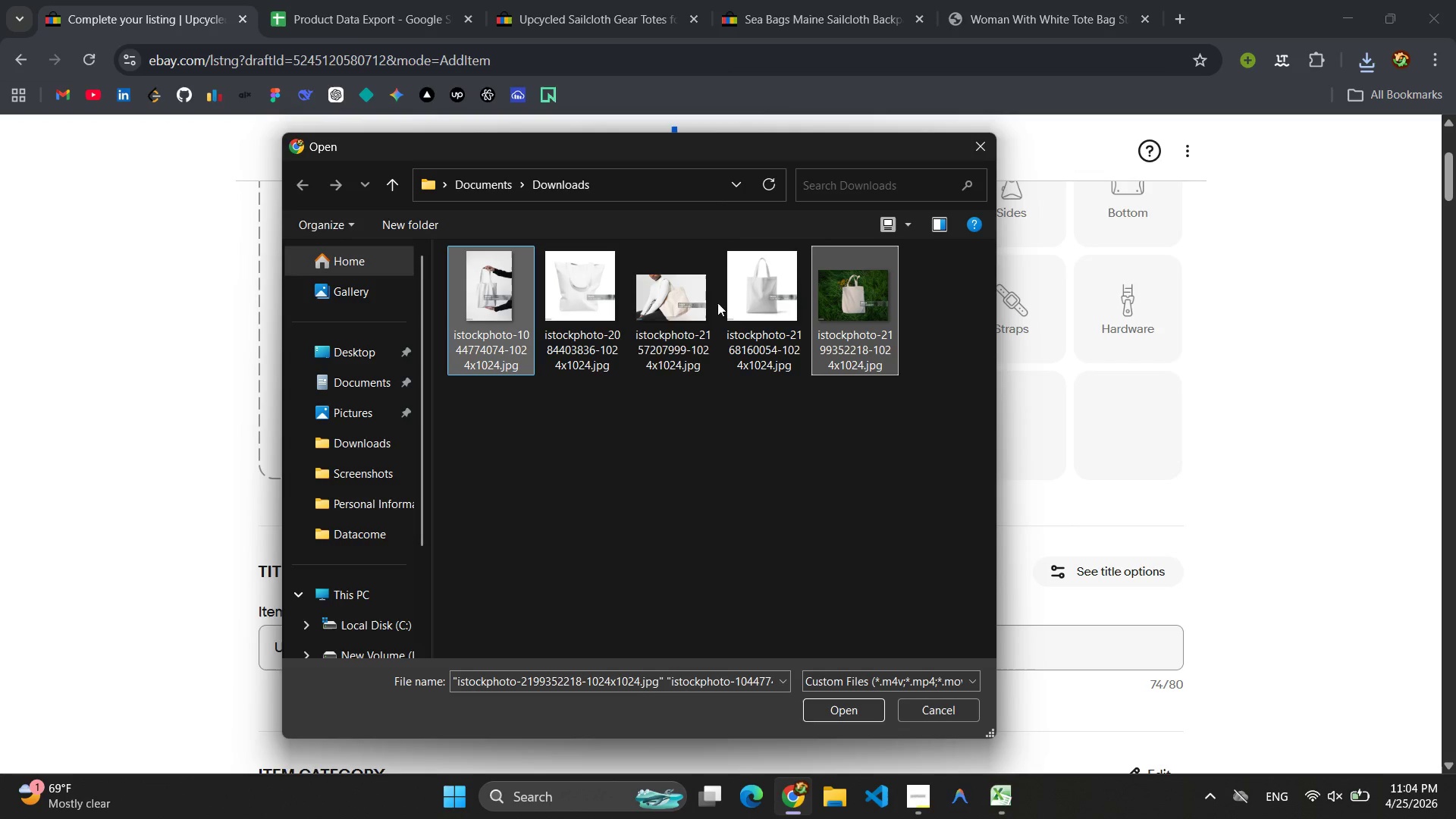 
left_click([692, 298])
 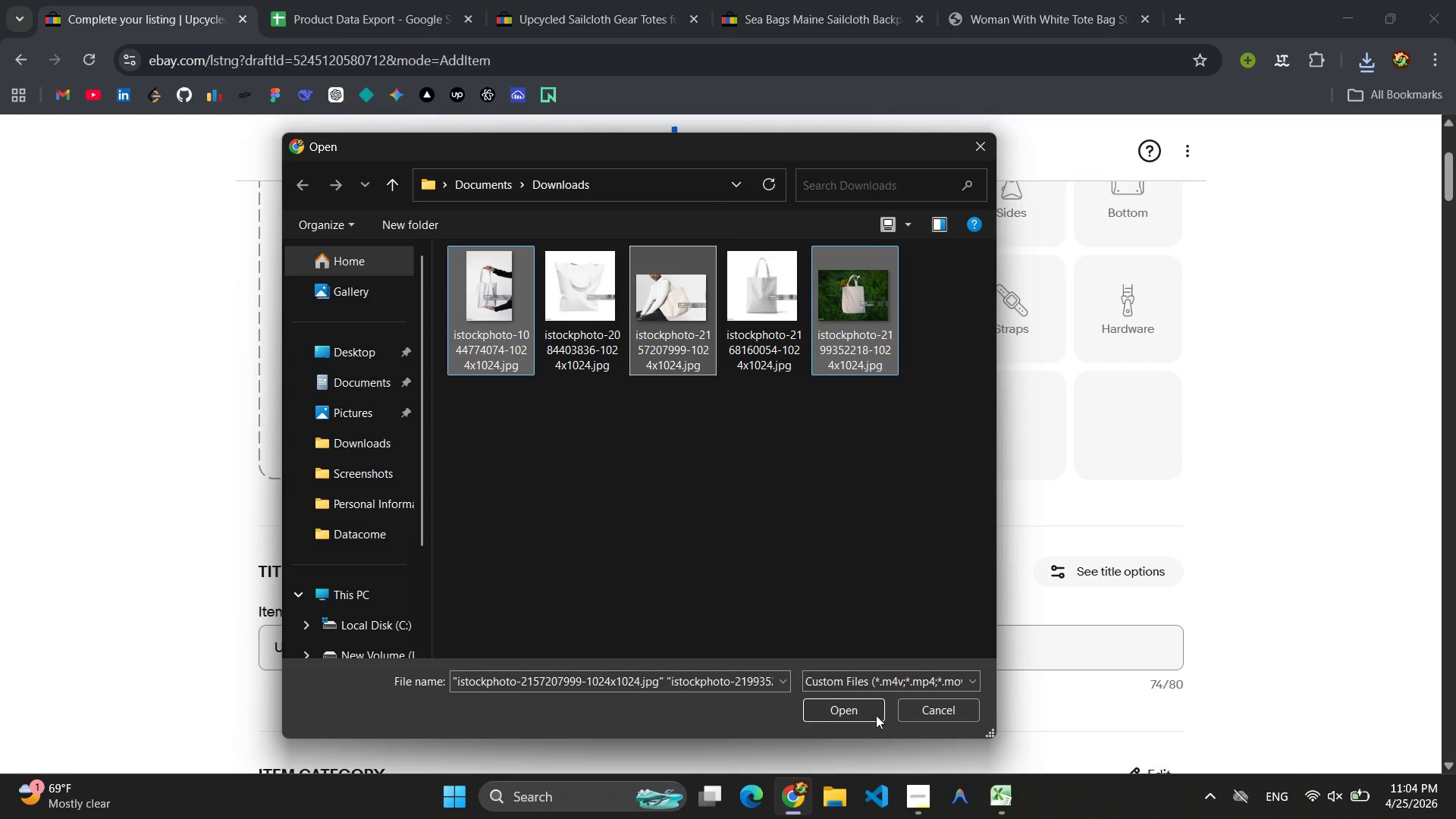 
left_click([864, 708])
 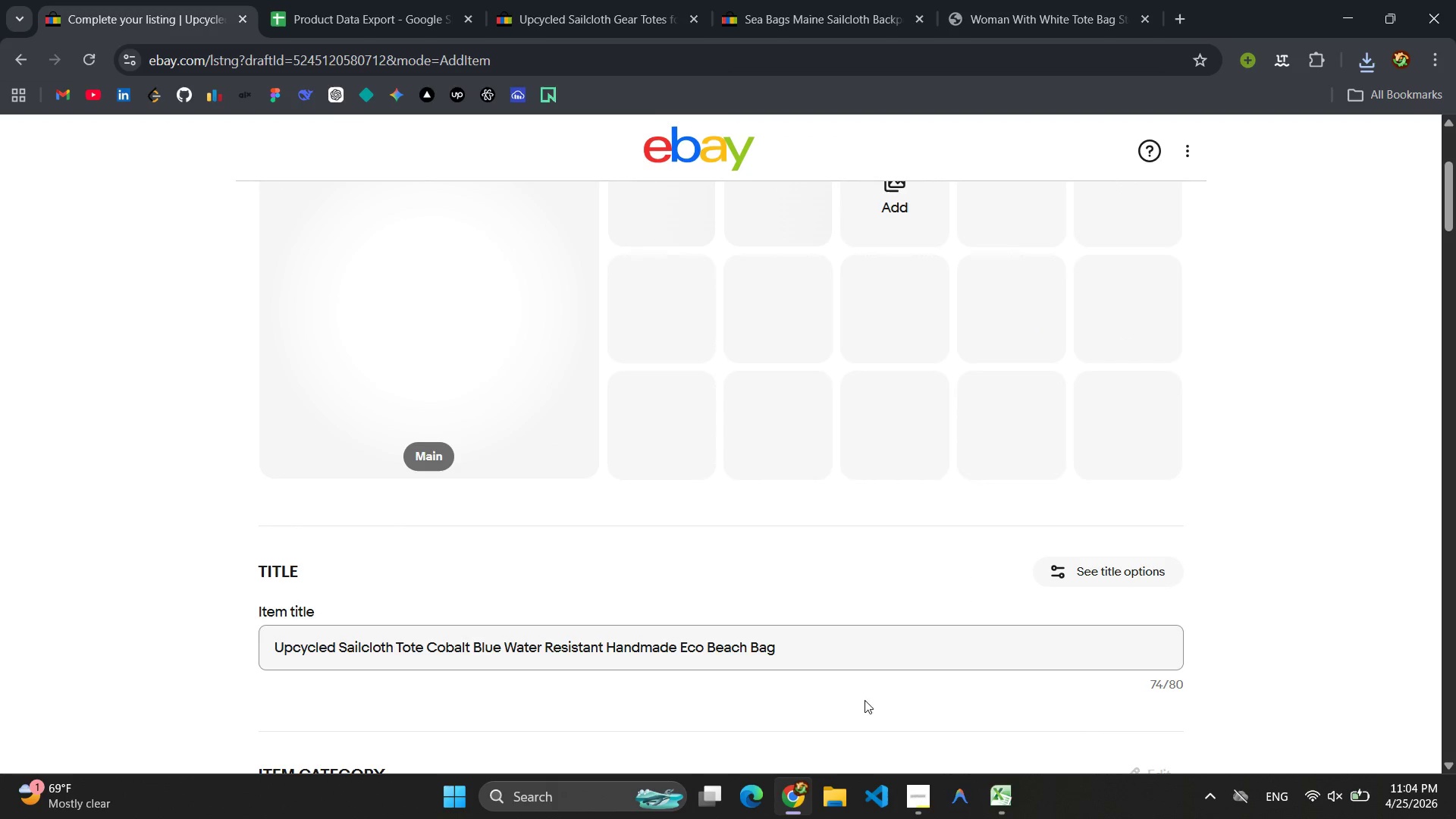 
left_click([918, 800])